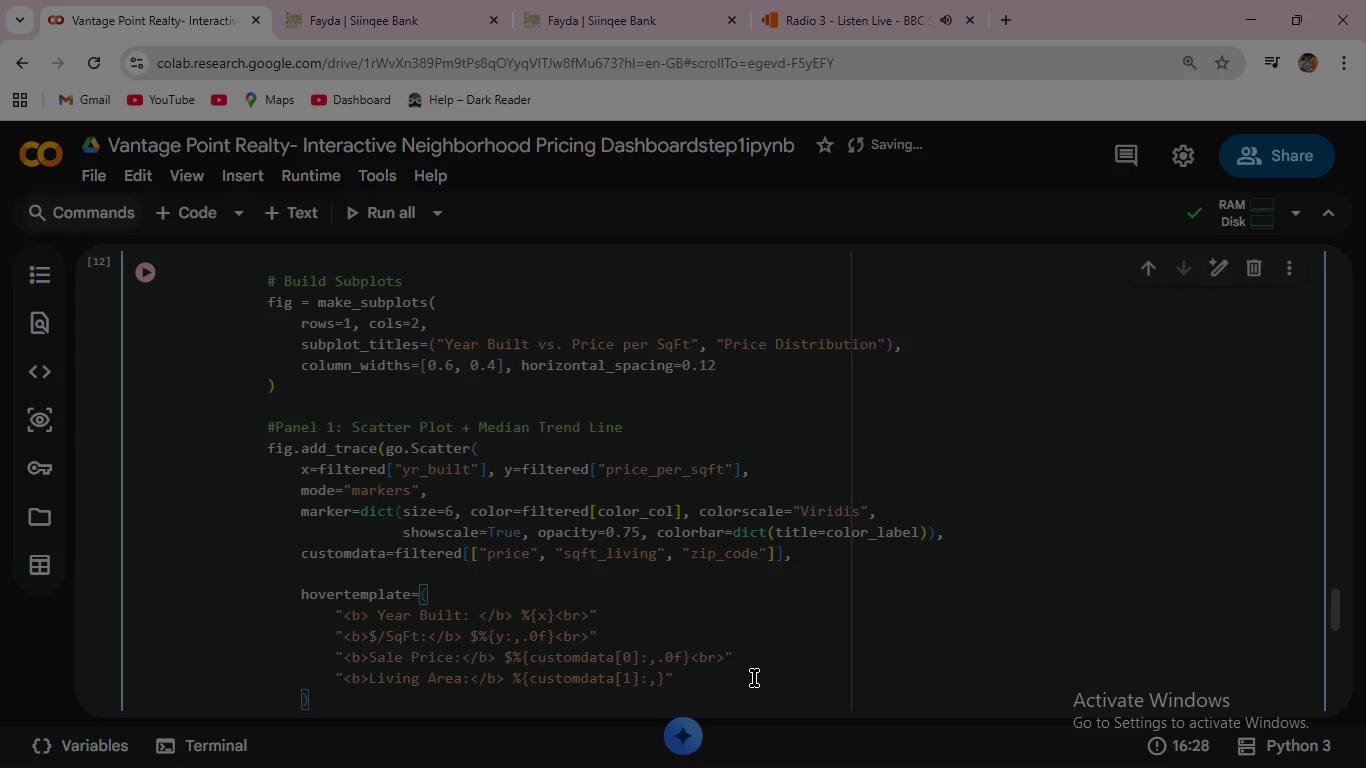 
type( sqft<br>)
 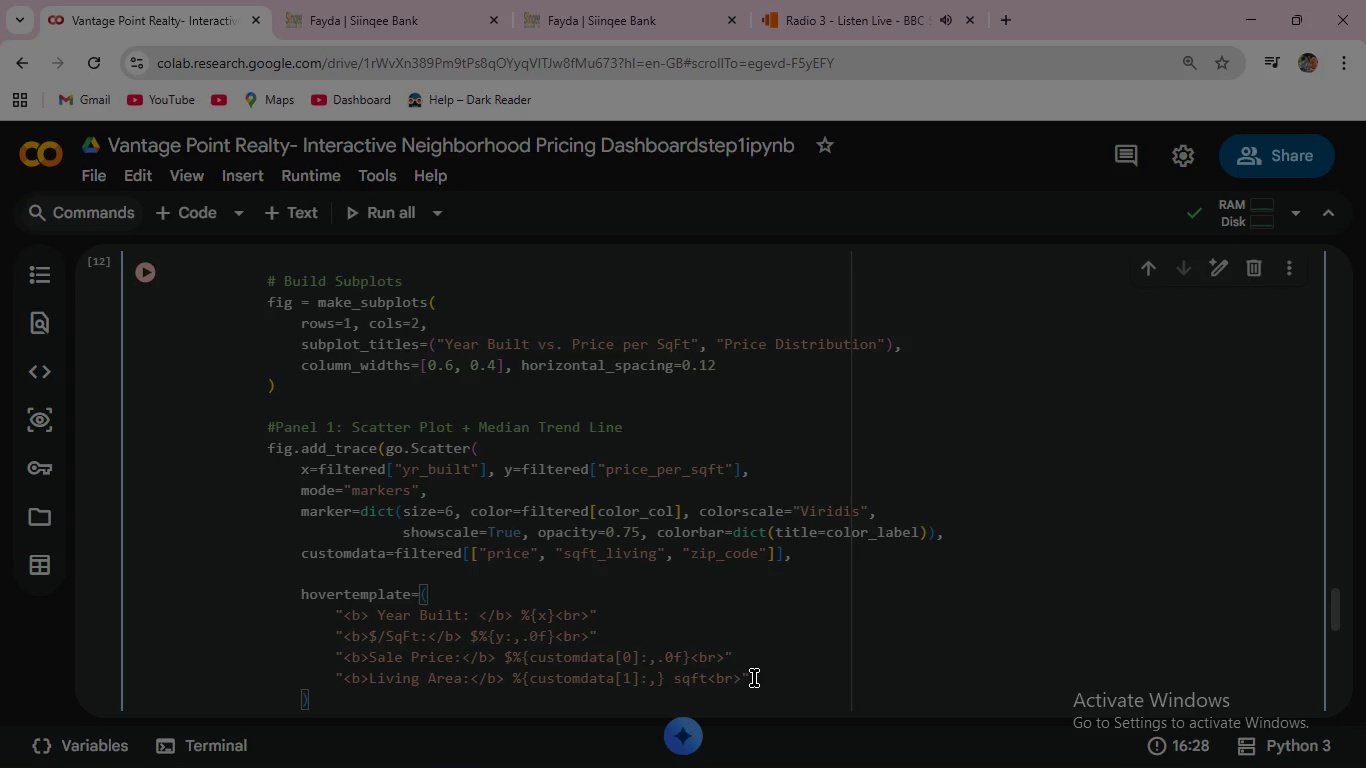 
key(ArrowRight)
 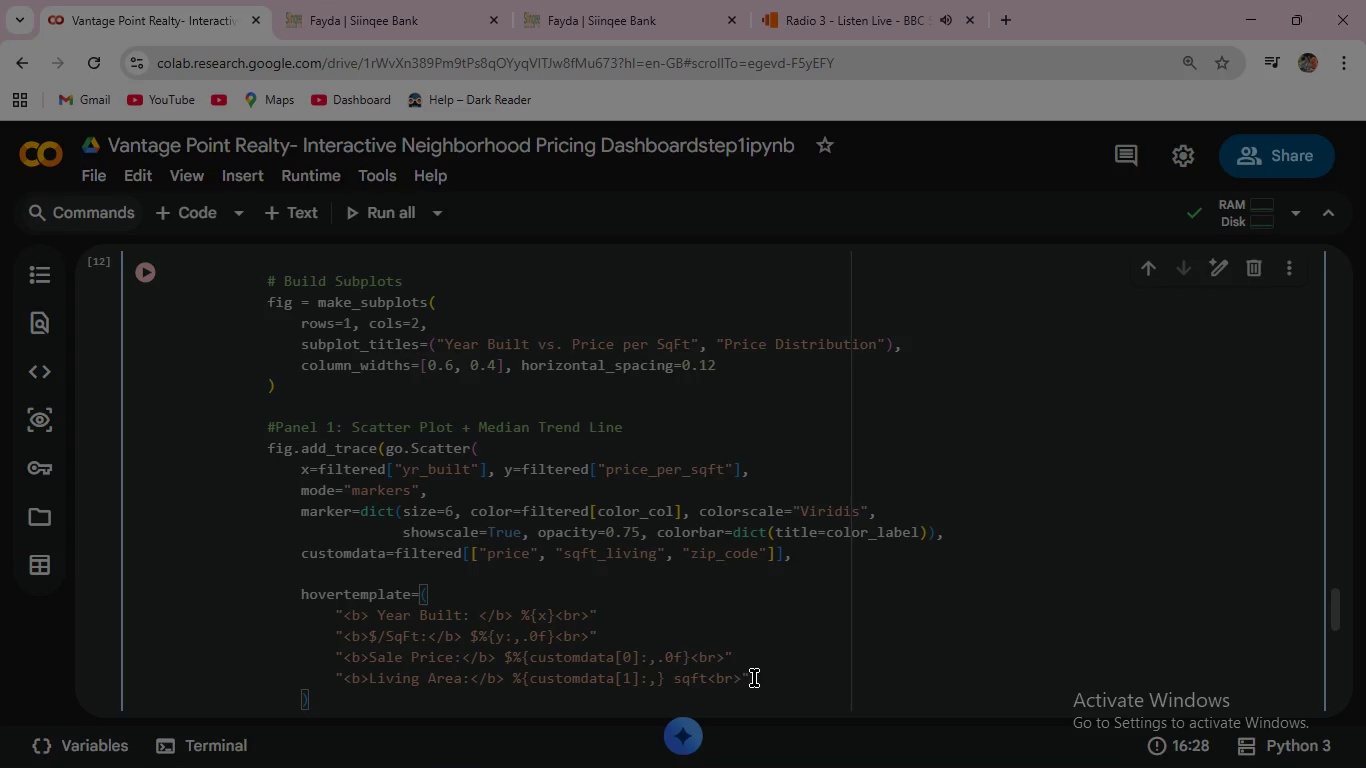 
key(Enter)
 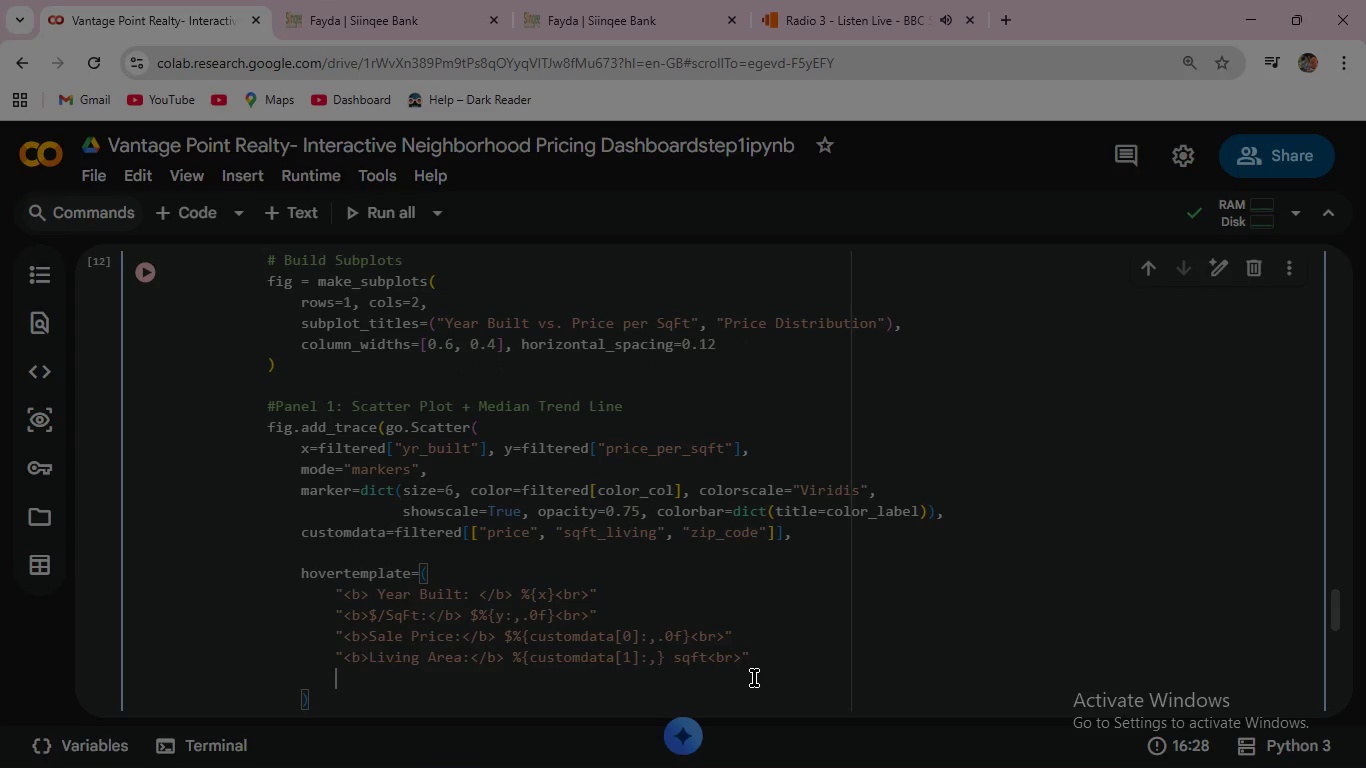 
type("<b>Zip:)
 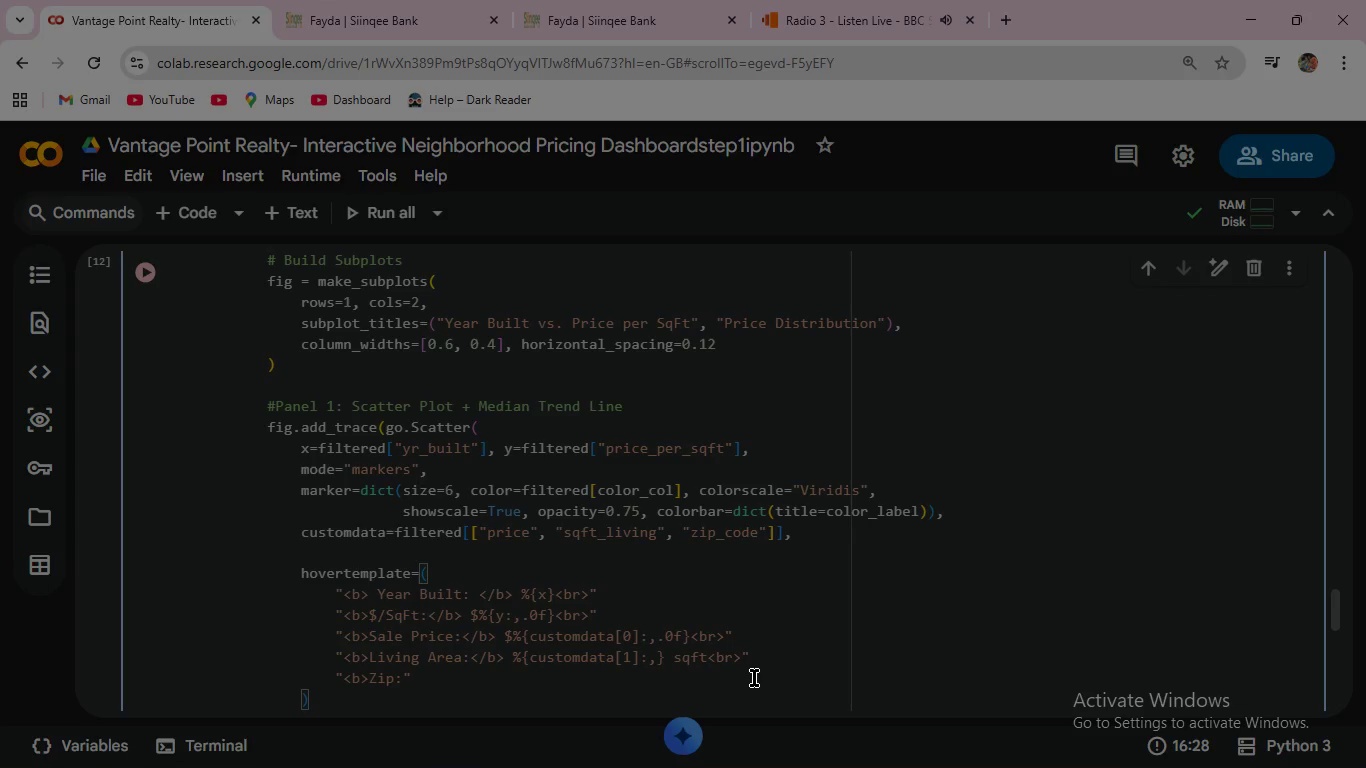 
wait(5.52)
 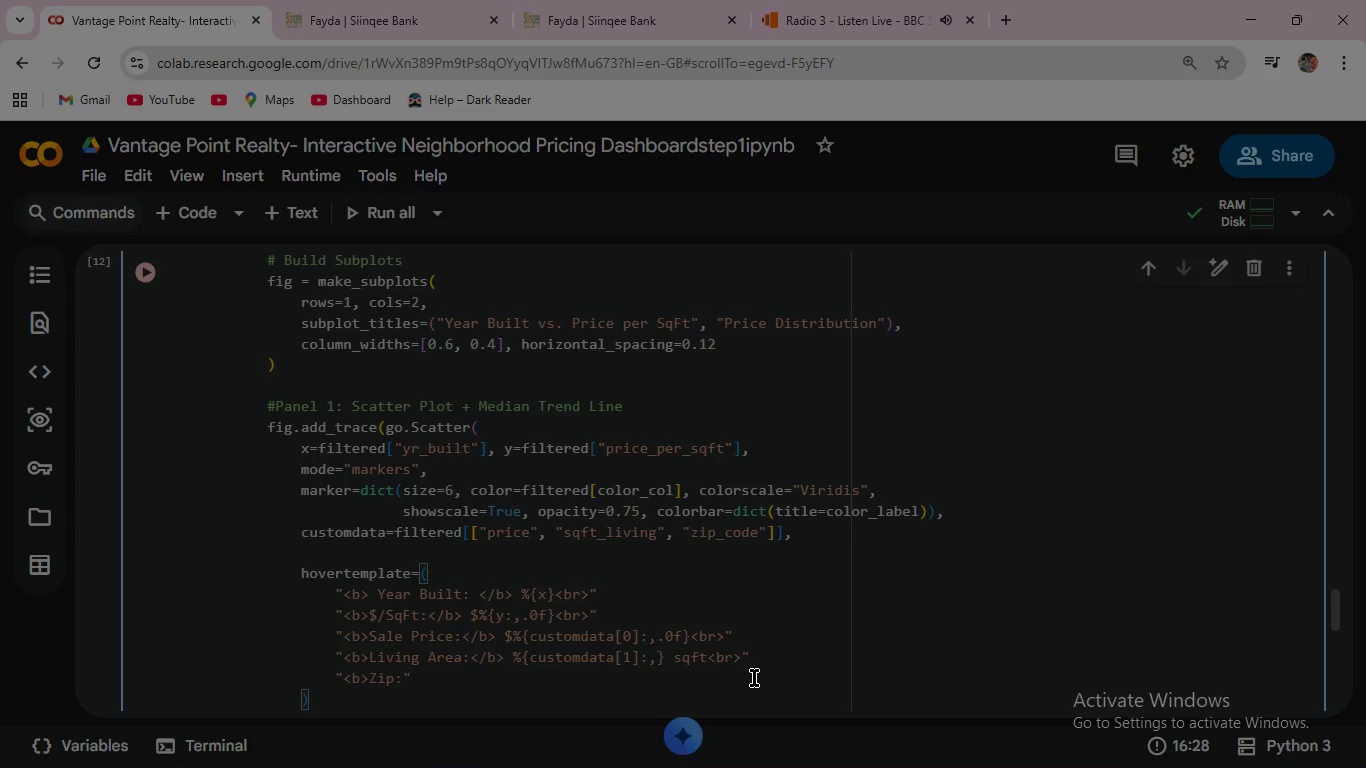 
key(Shift+Comma)
 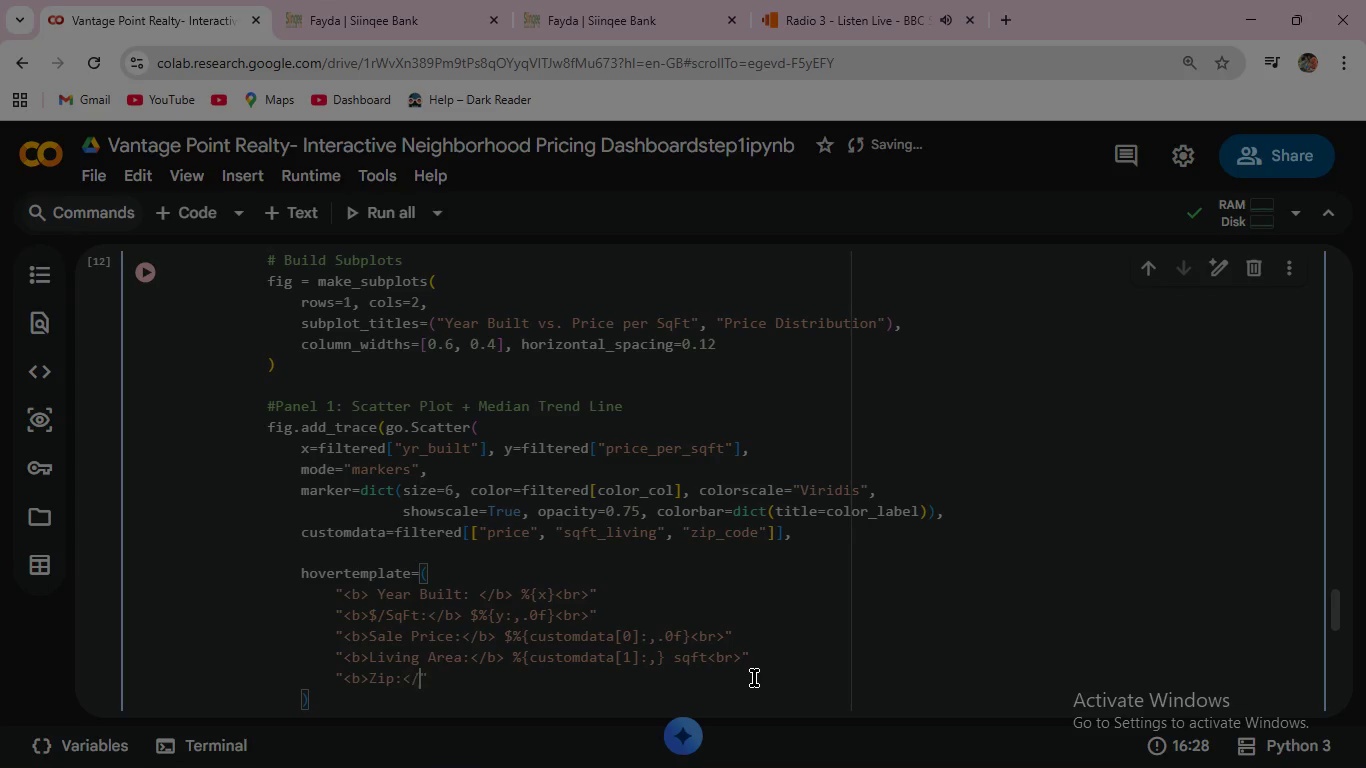 
key(Slash)
 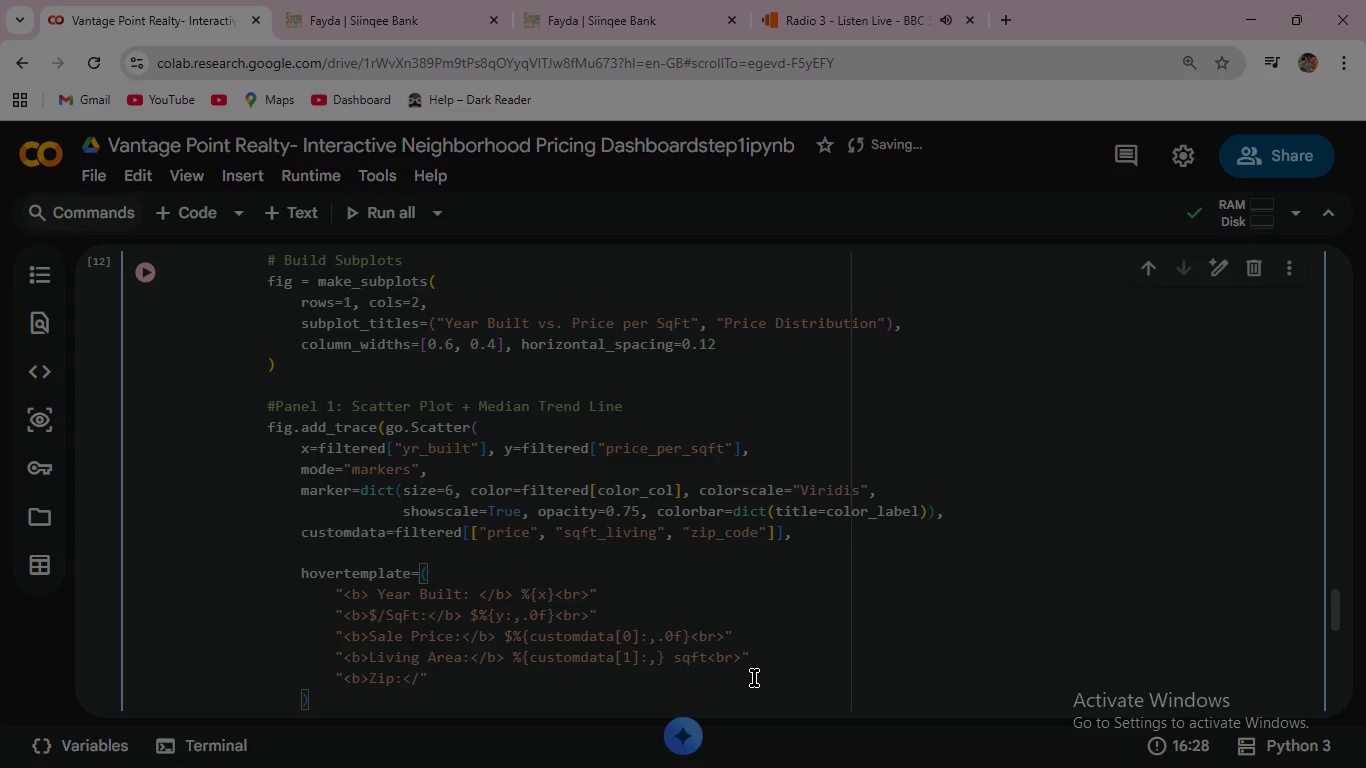 
key(B)
 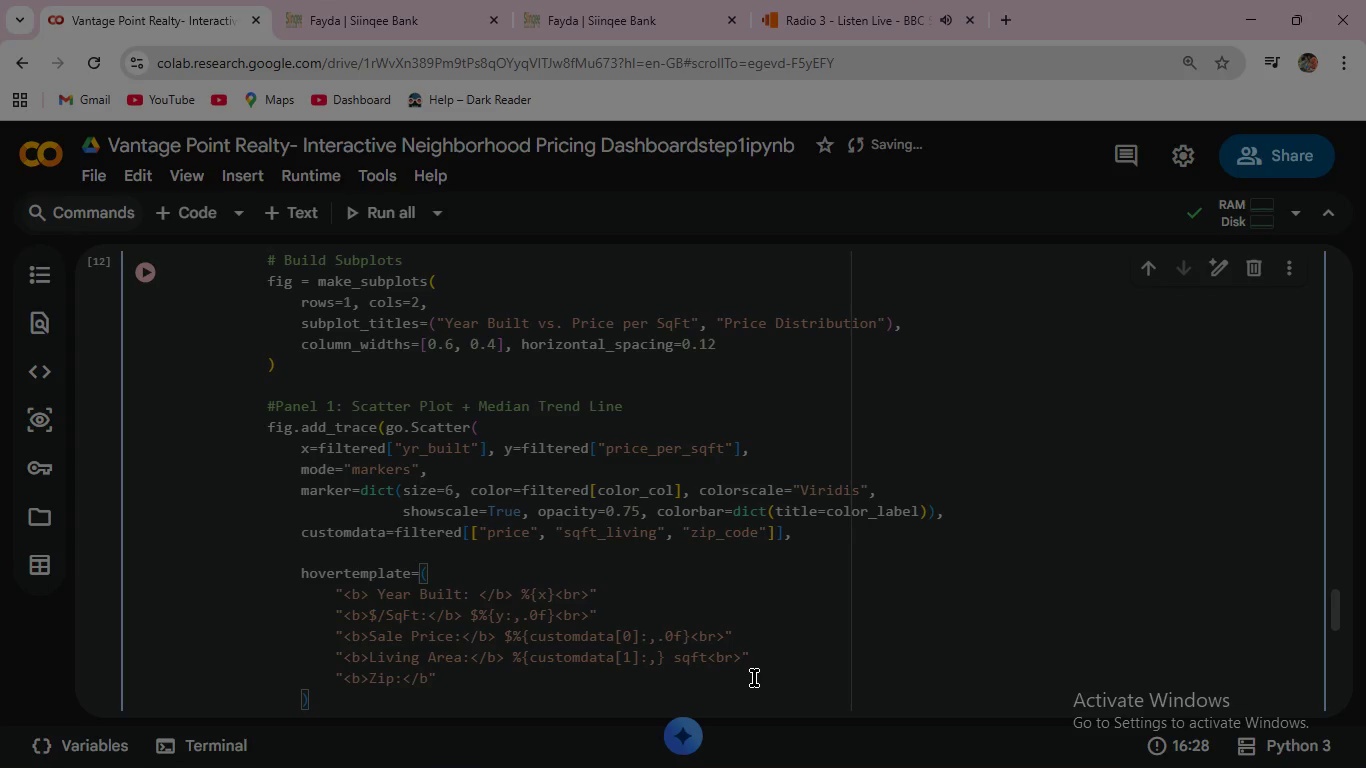 
key(Shift+Period)
 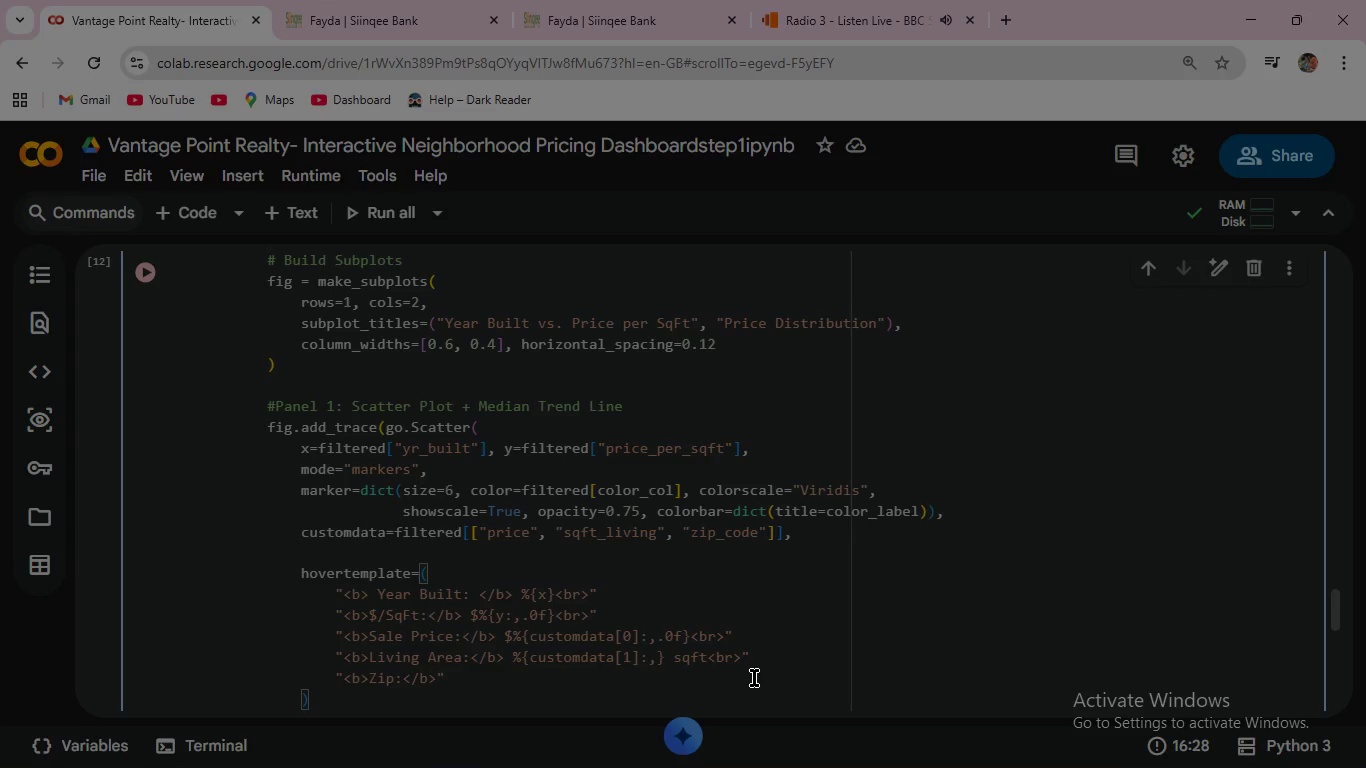 
key(Shift+Space)
 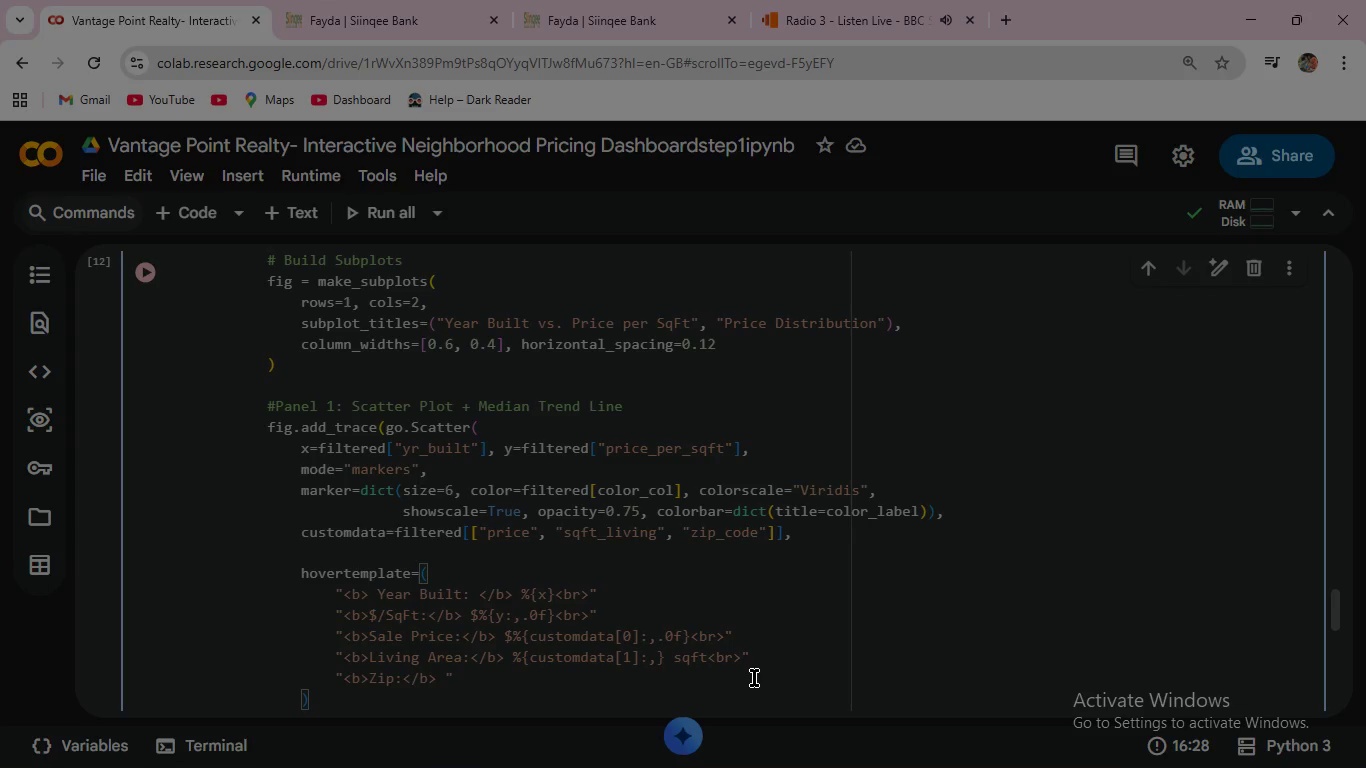 
key(Shift+5)
 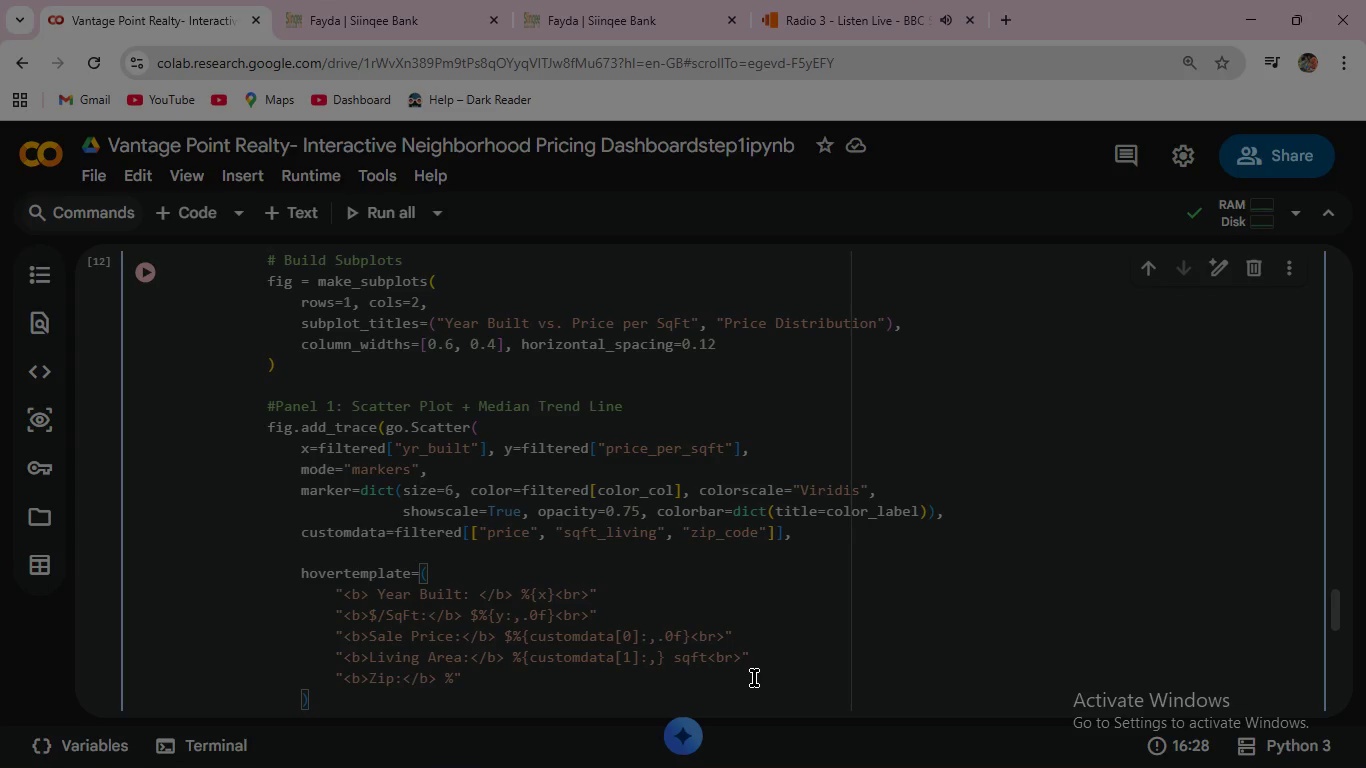 
wait(6.34)
 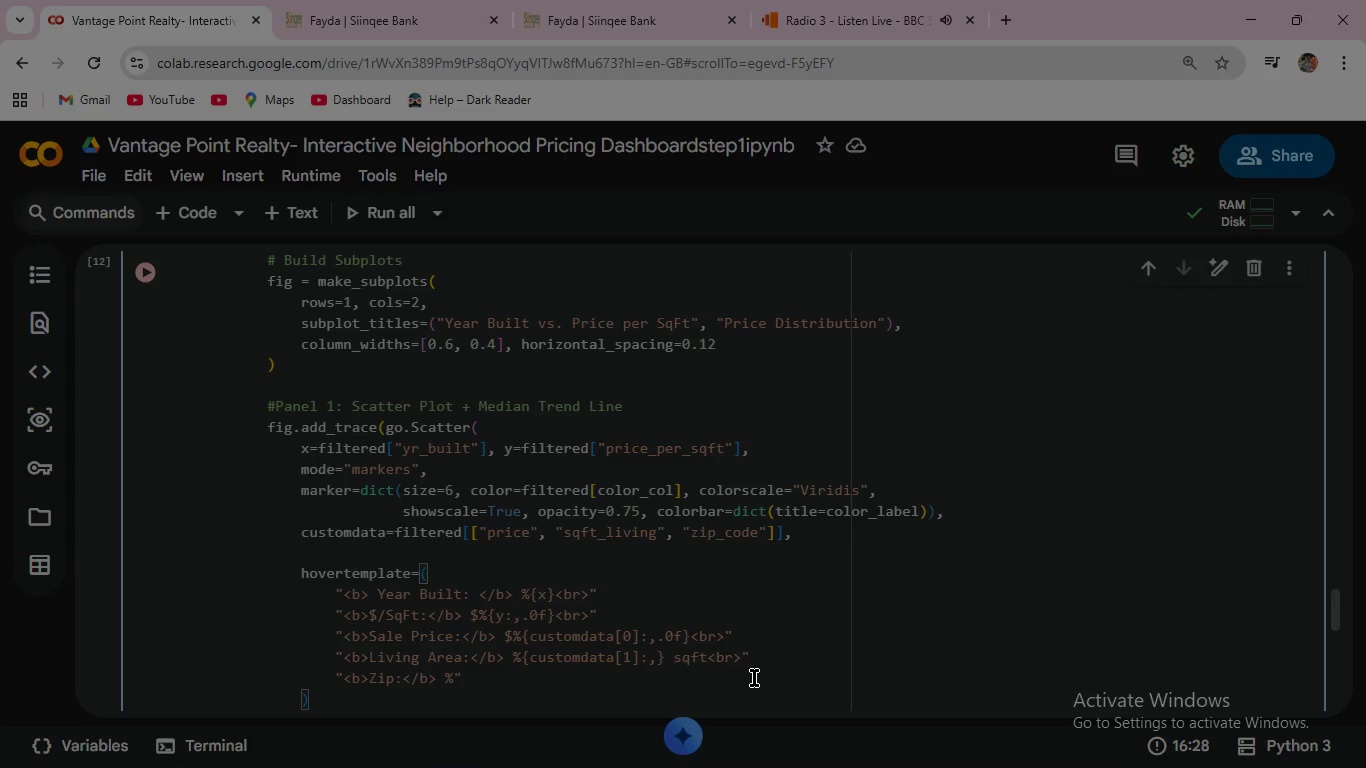 
type({customdata[2)
 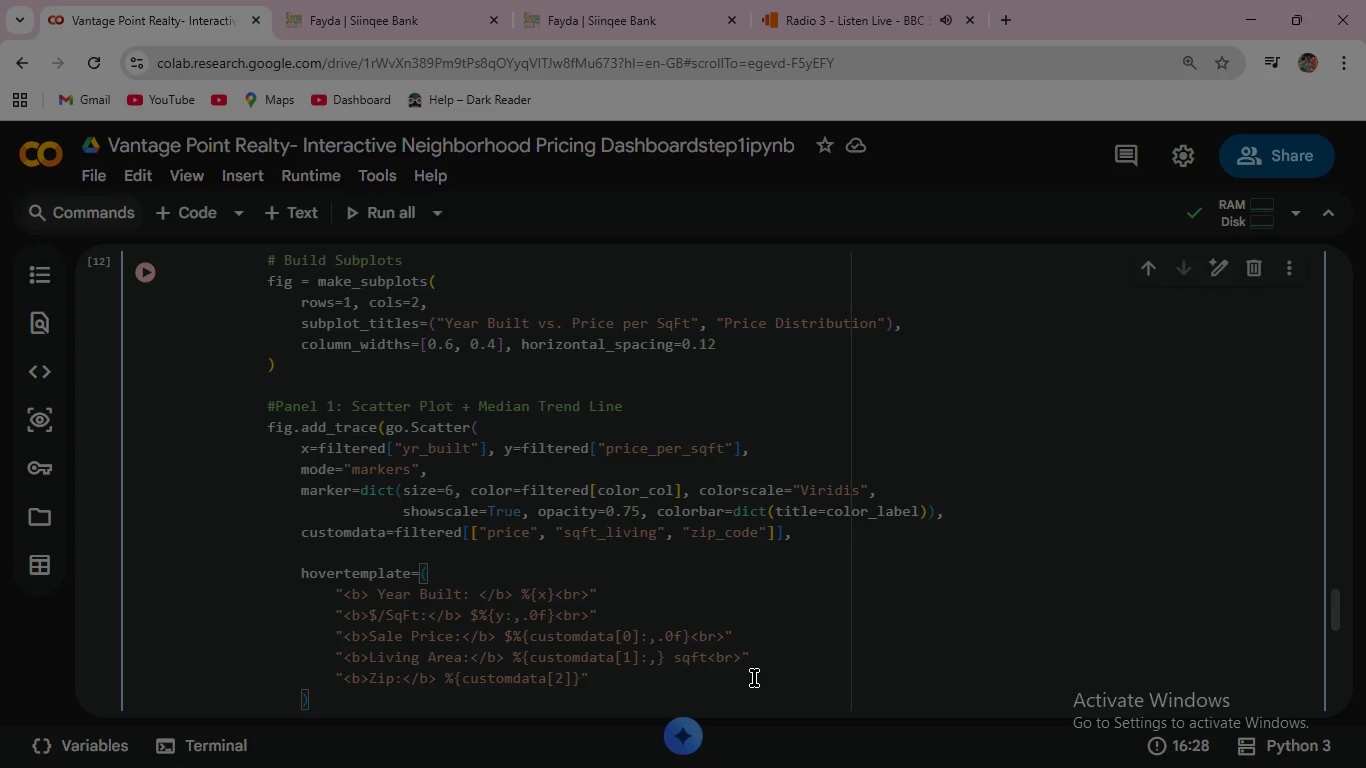 
key(ArrowRight)
 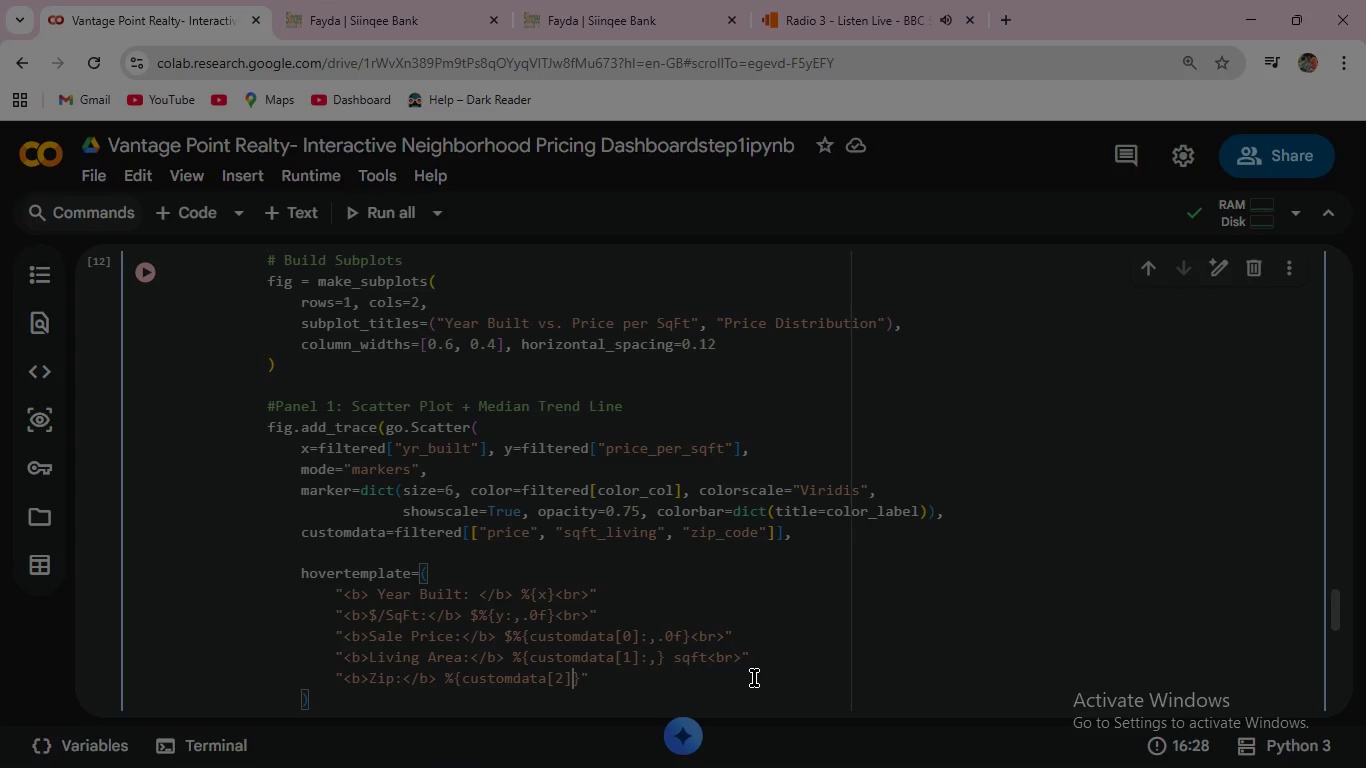 
key(ArrowRight)
 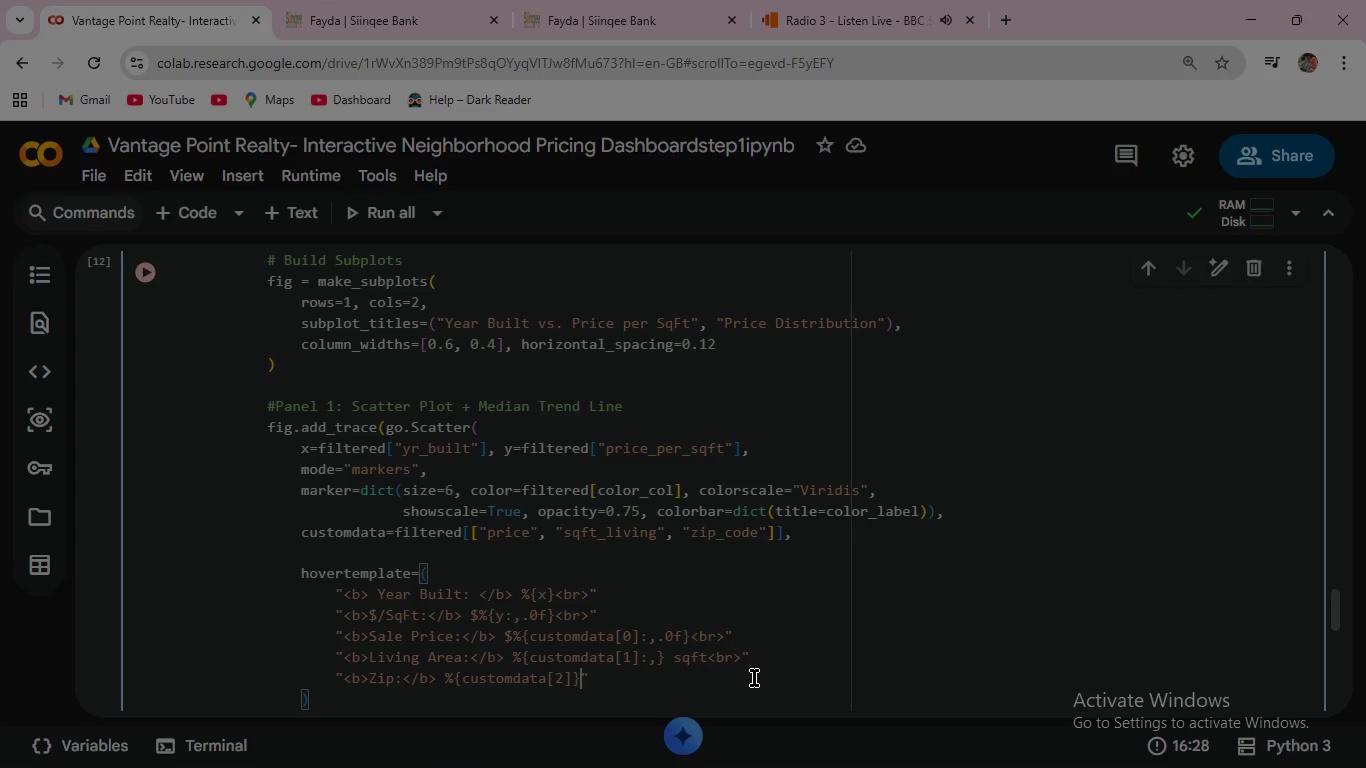 
type( )
key(Backspace)
type(<extra></extra>)
 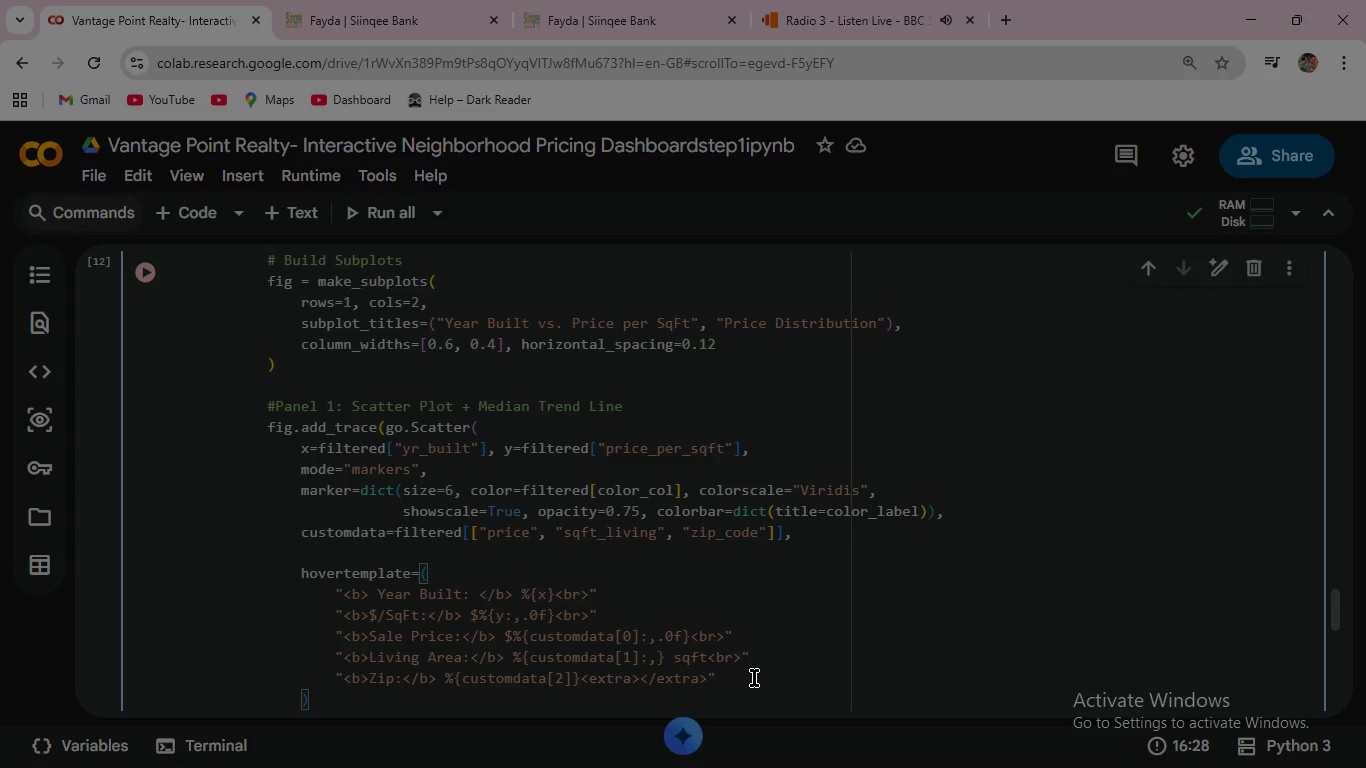 
wait(12.25)
 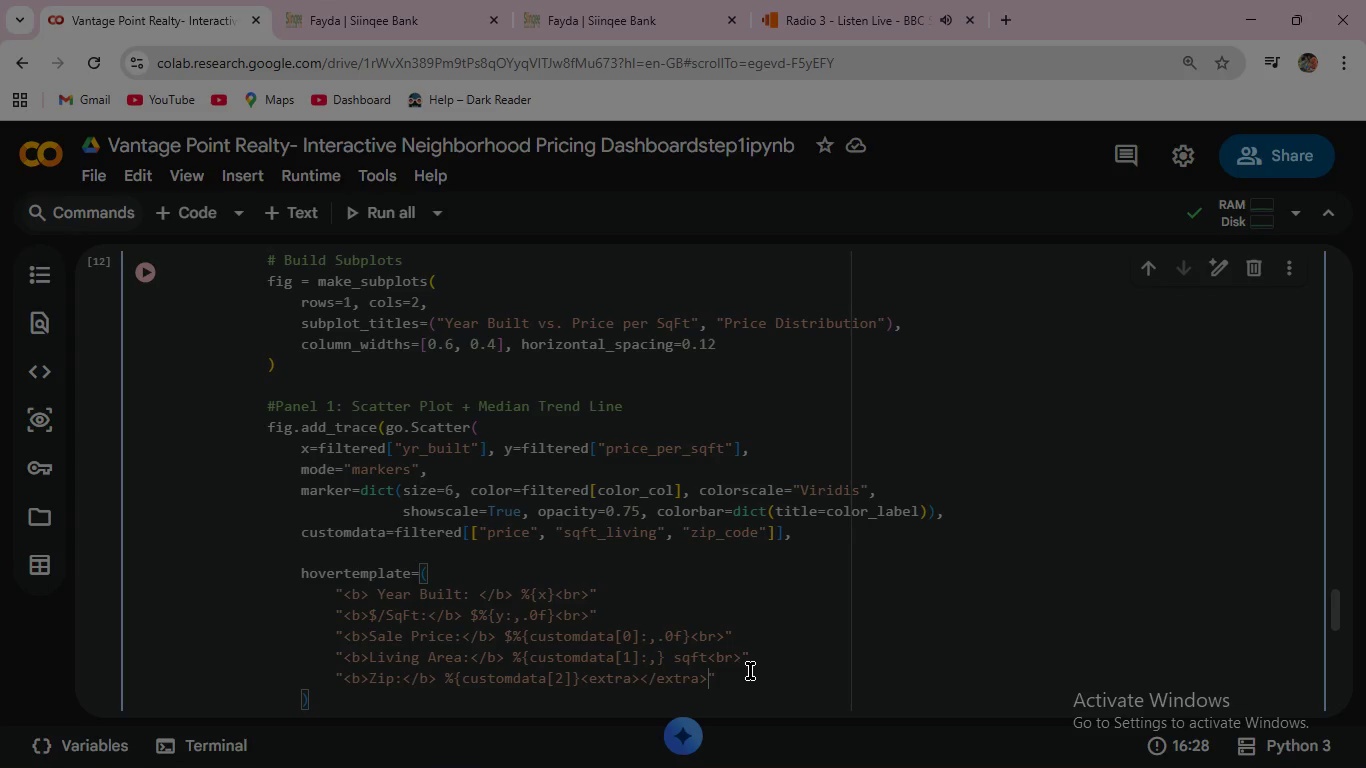 
type(, name=')
 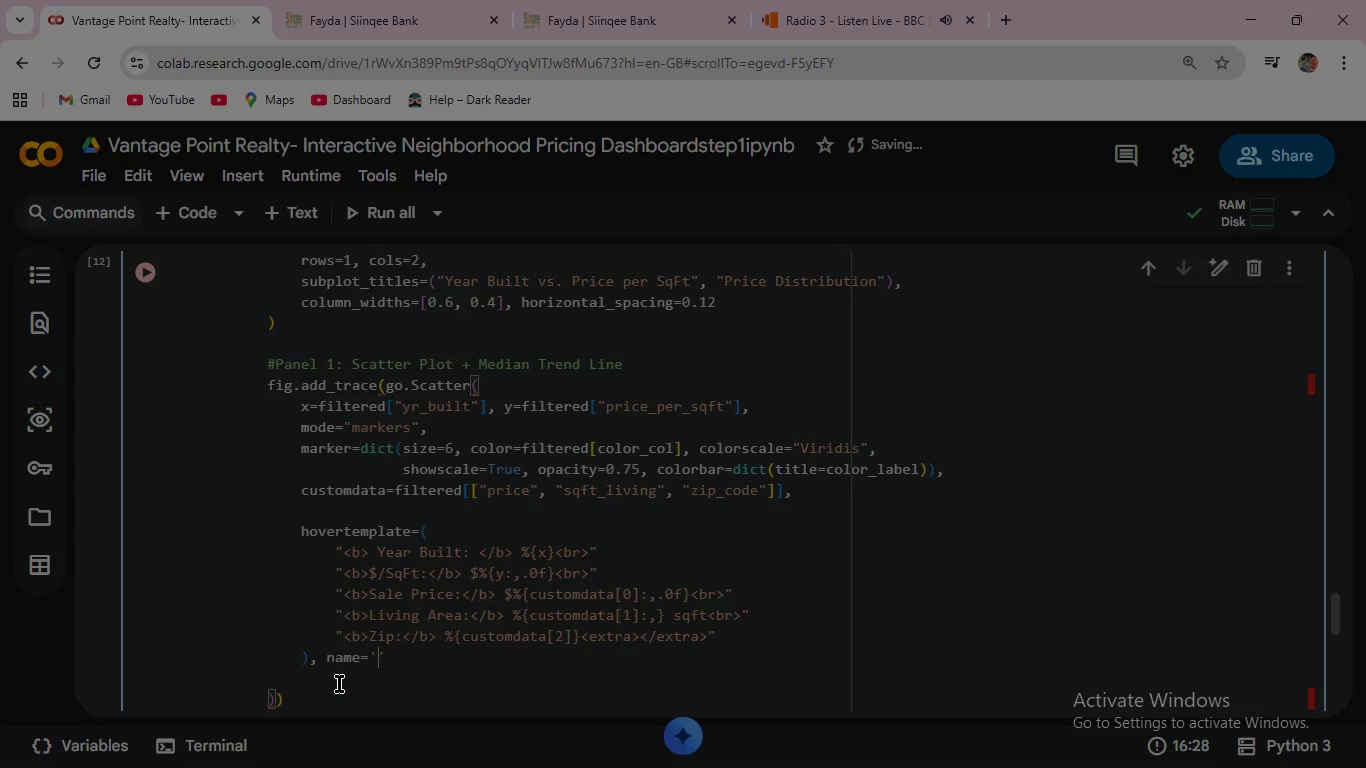 
key(ArrowRight)
 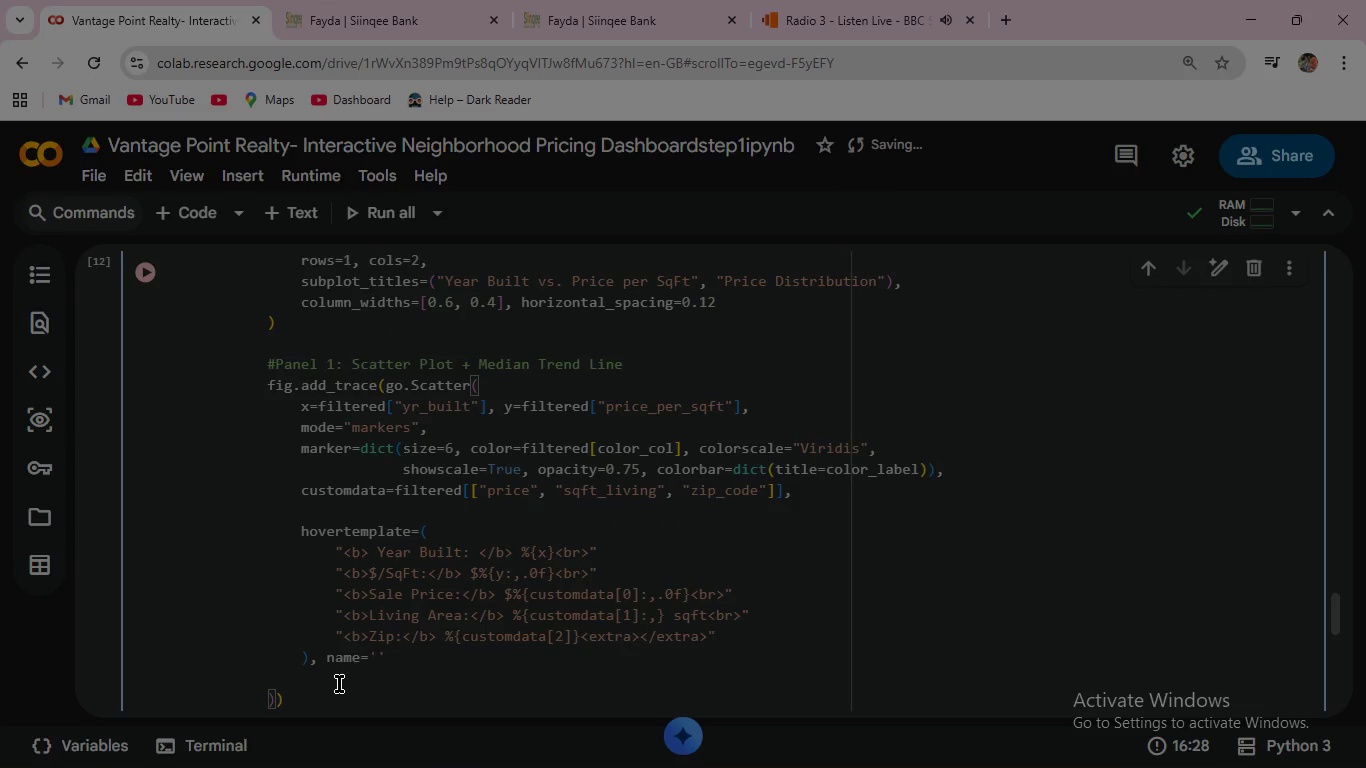 
key(Backspace)
key(Backspace)
type("Properties)
 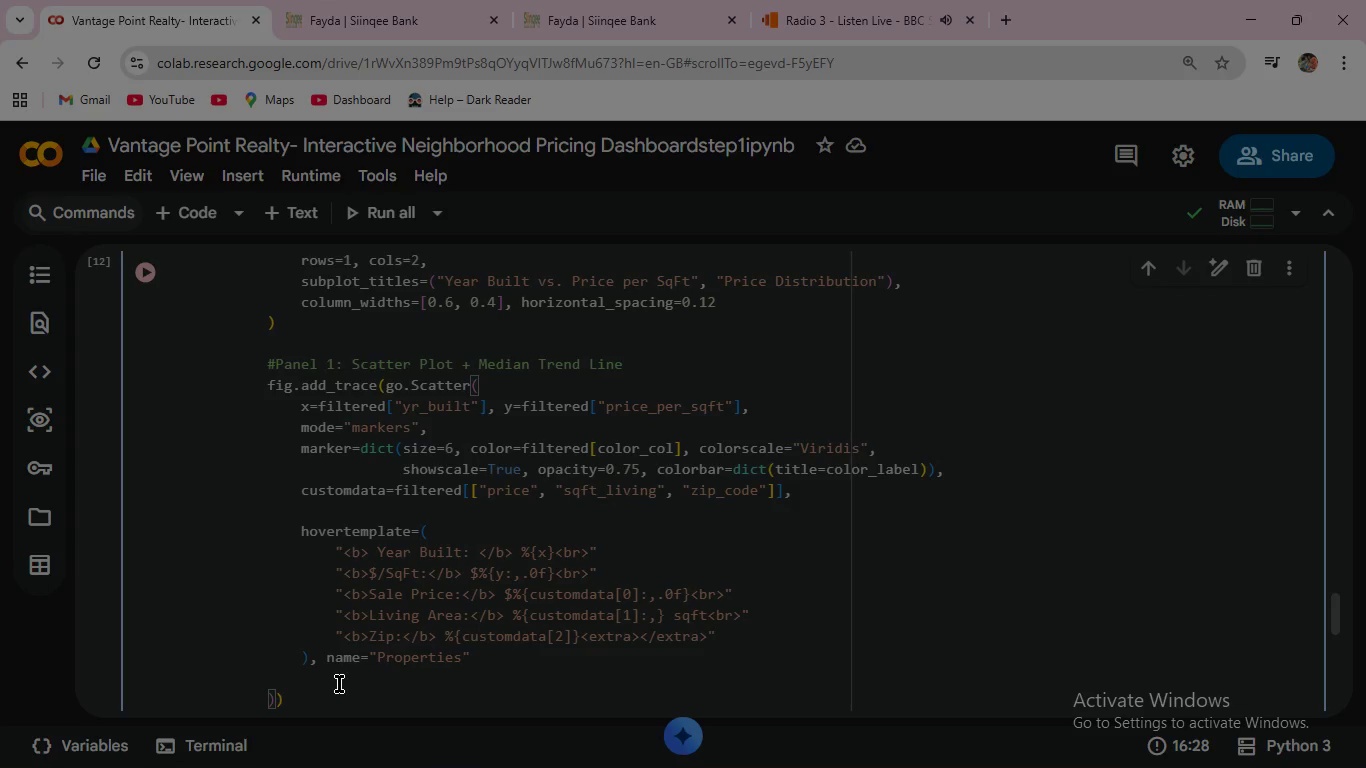 
wait(5.64)
 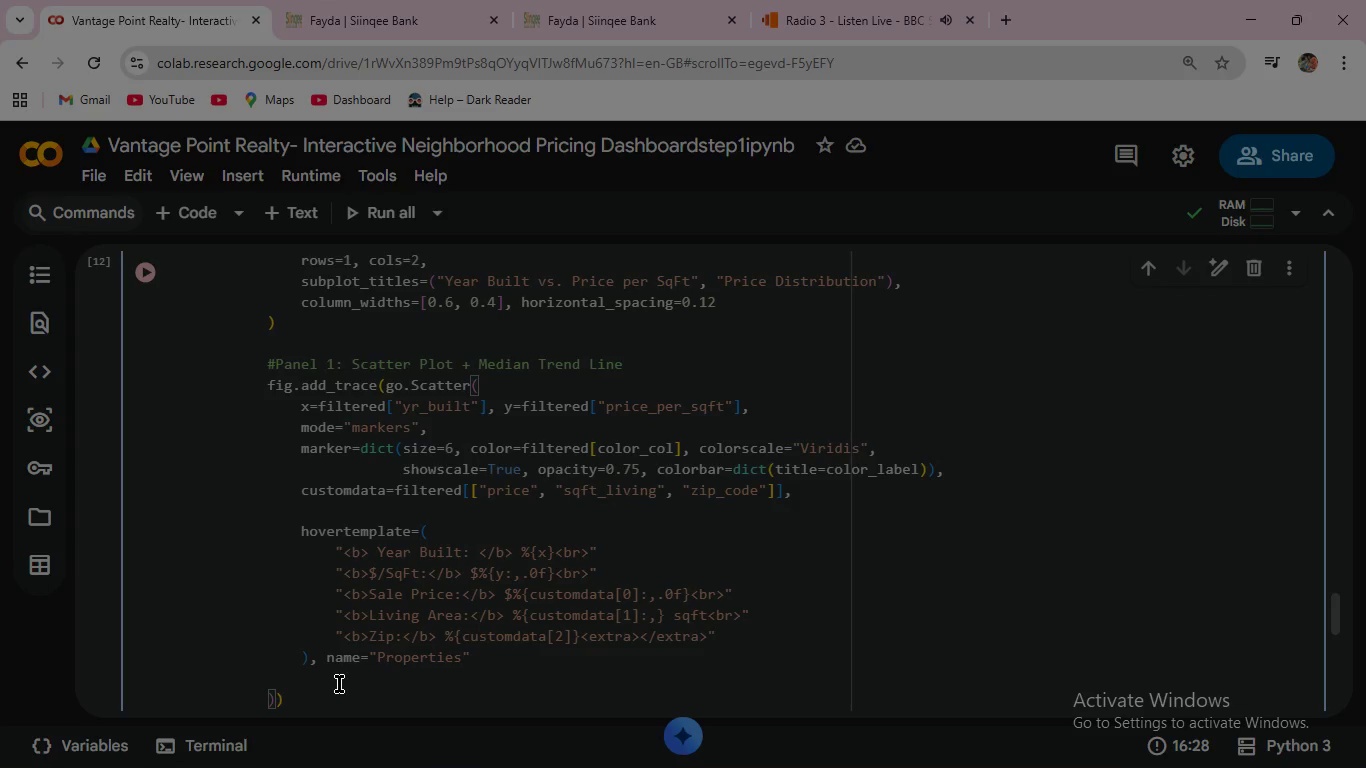 
scroll: coordinate [330, 668], scroll_direction: down, amount: 1.0
 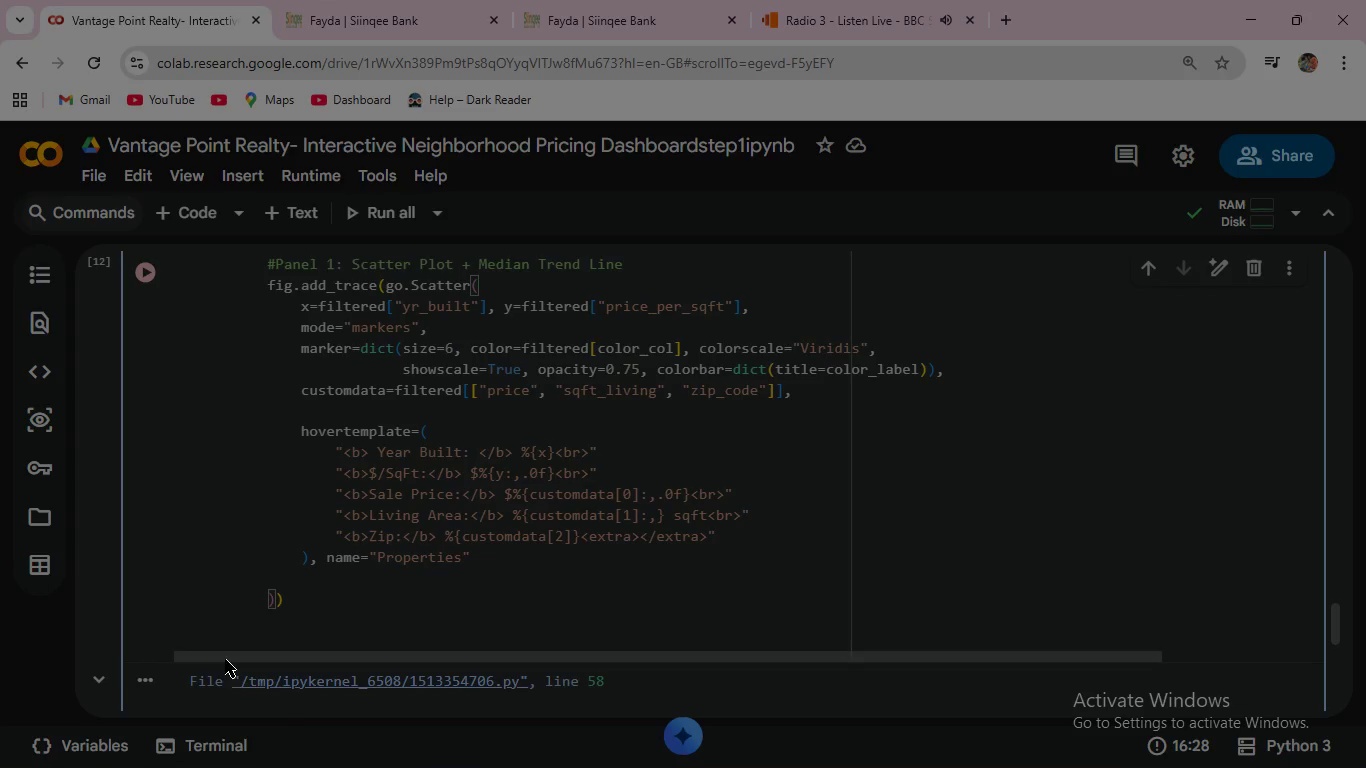 
left_click([277, 597])
 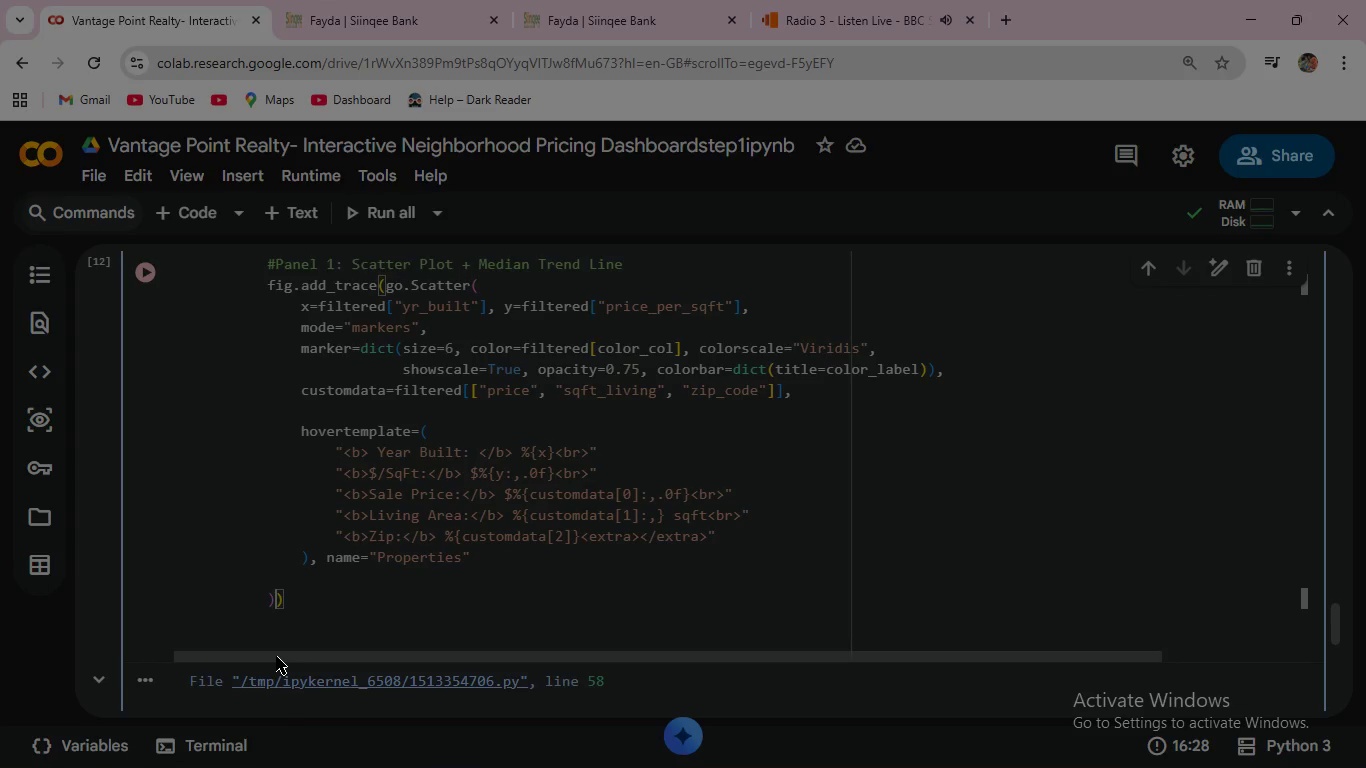 
type(, row=)
 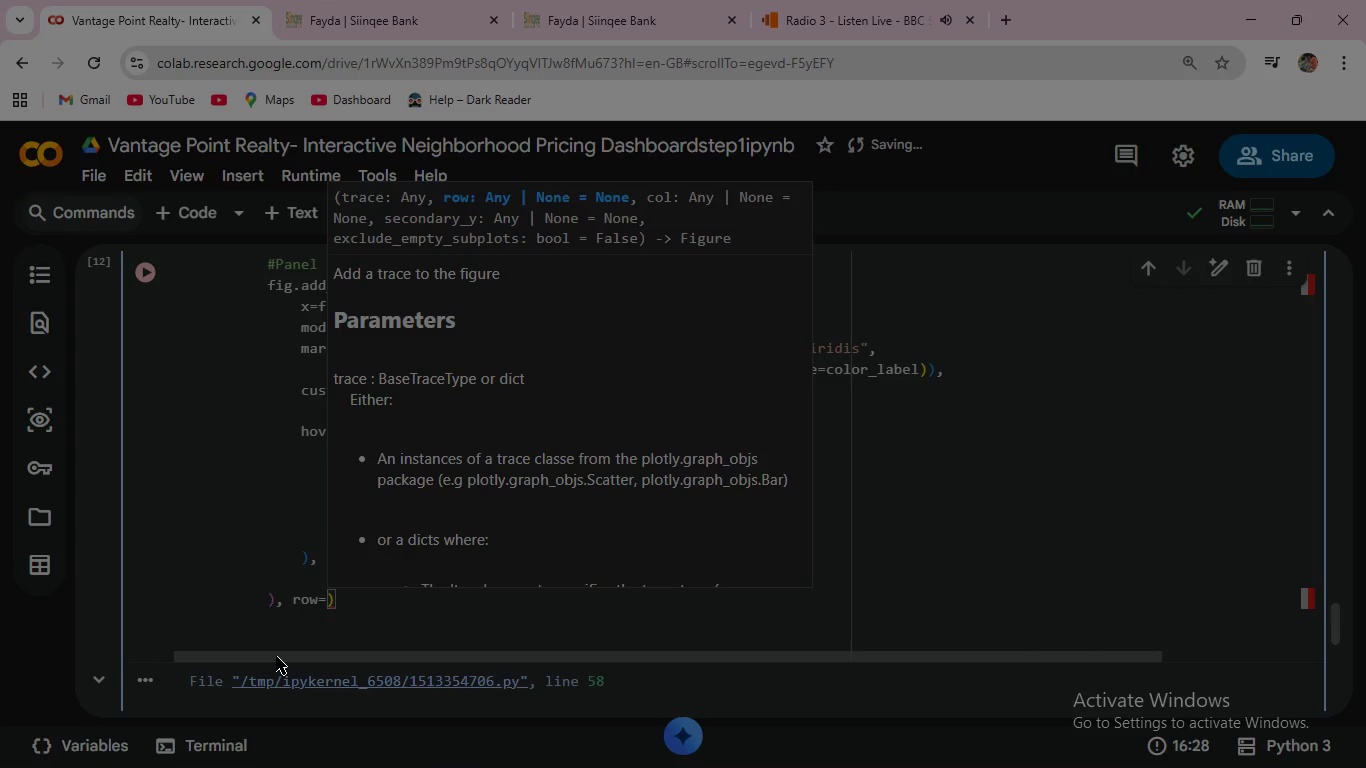 
type(1, col=1)
 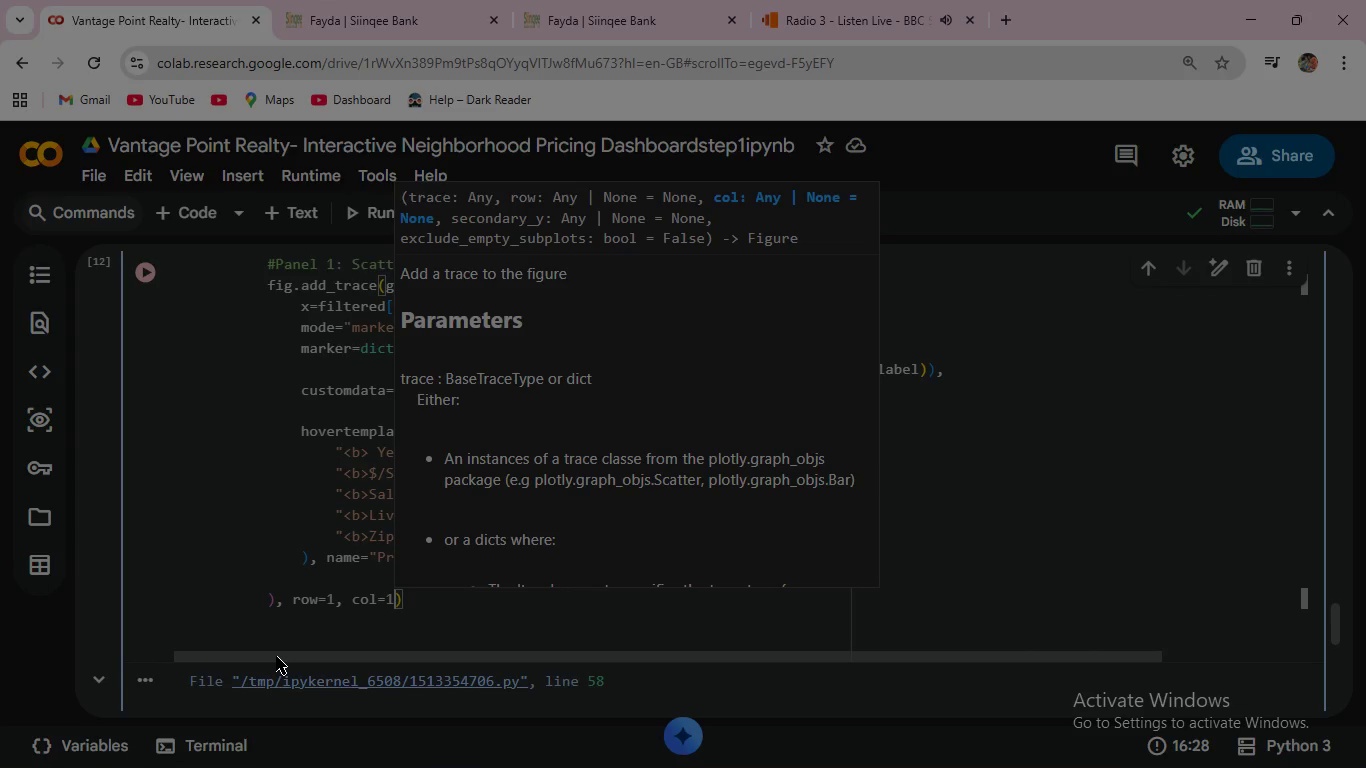 
wait(16.09)
 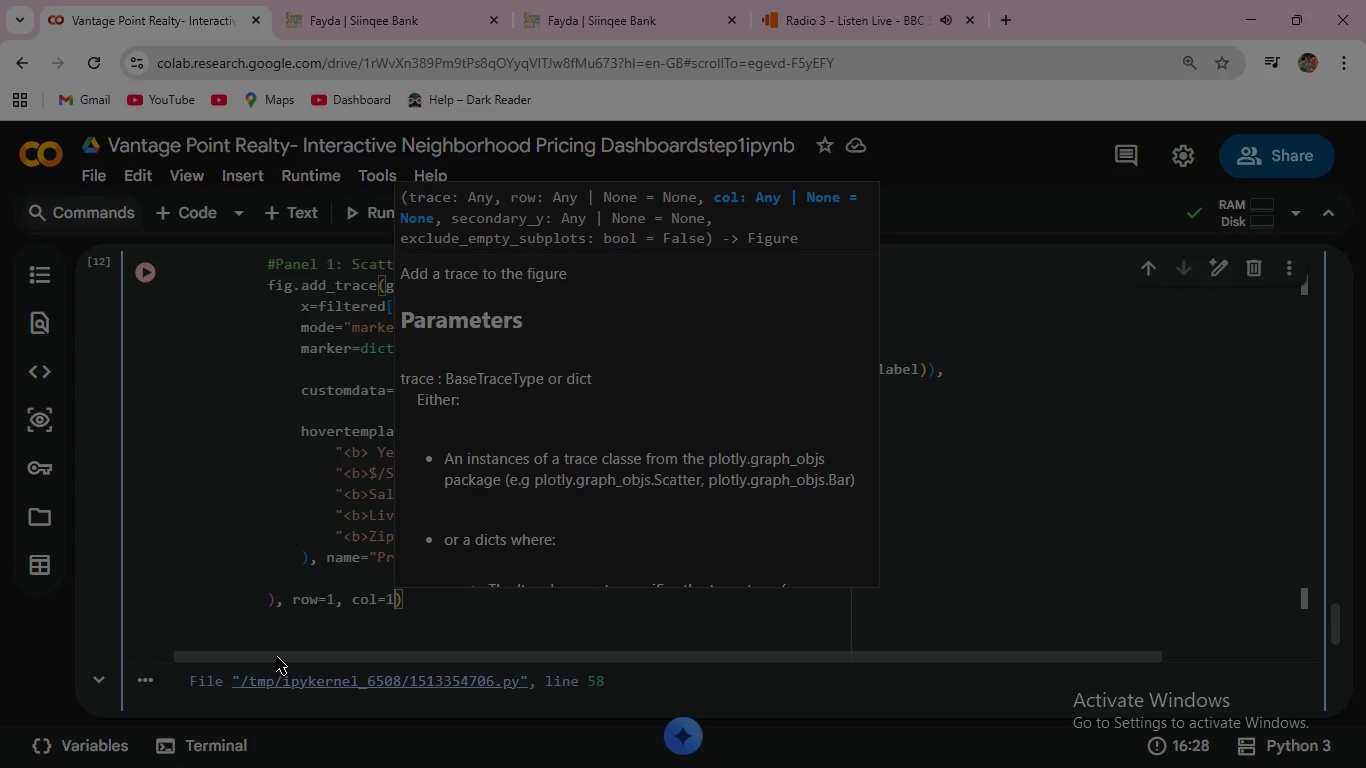 
key(ArrowRight)
 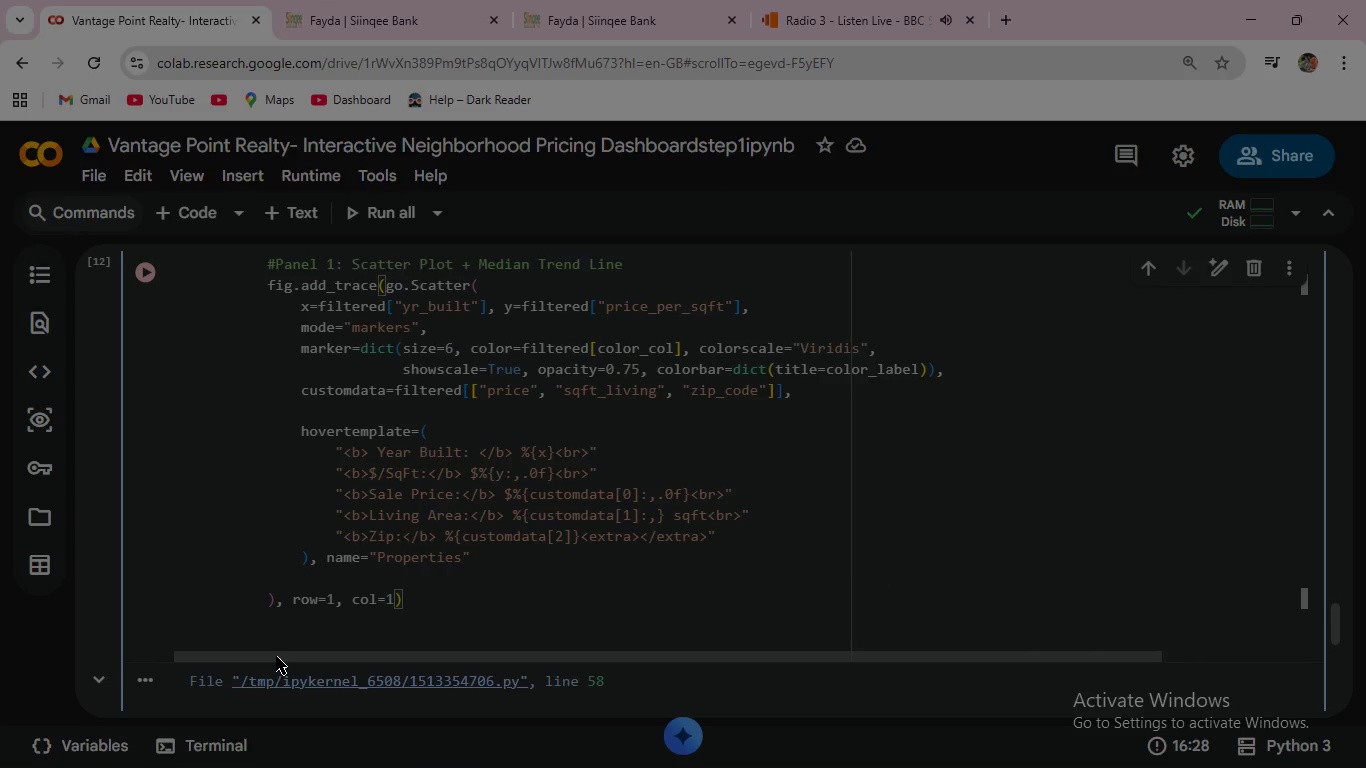 
key(Enter)
 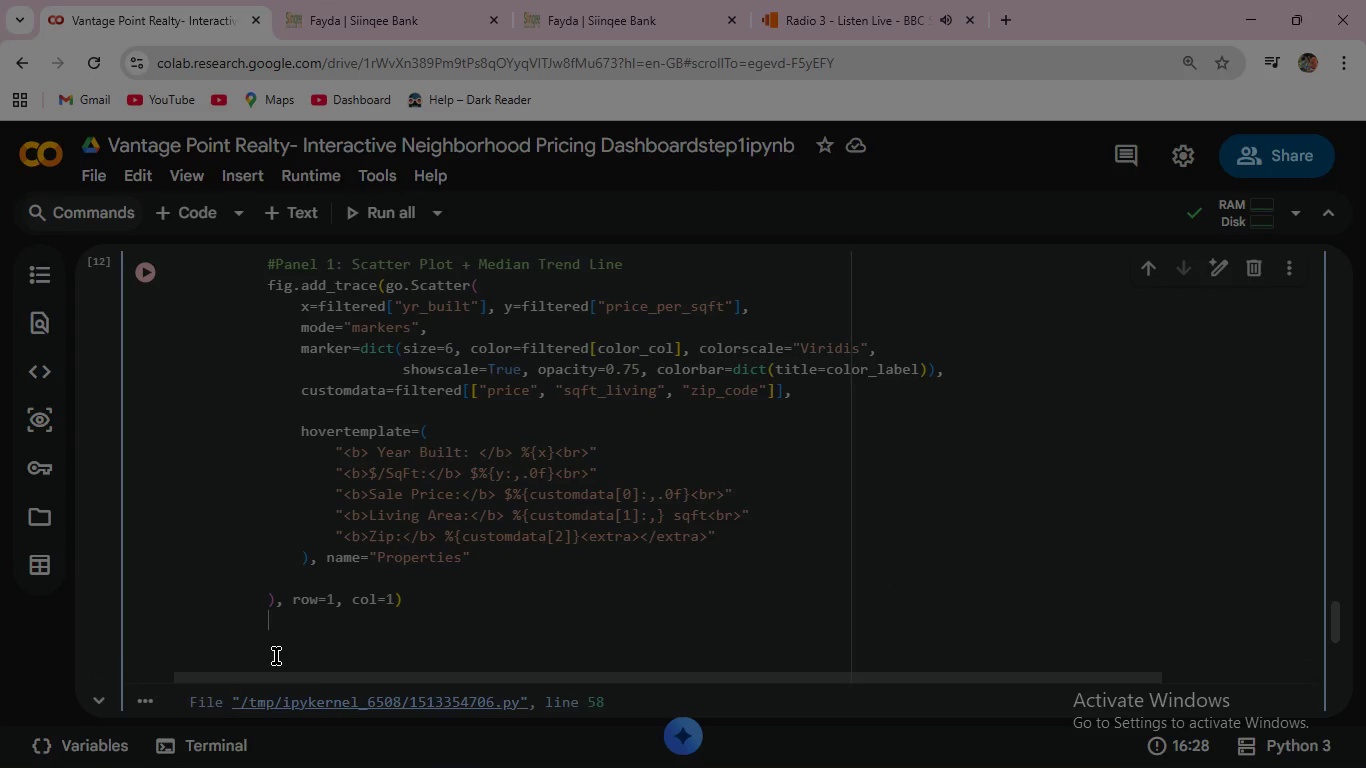 
key(Enter)
 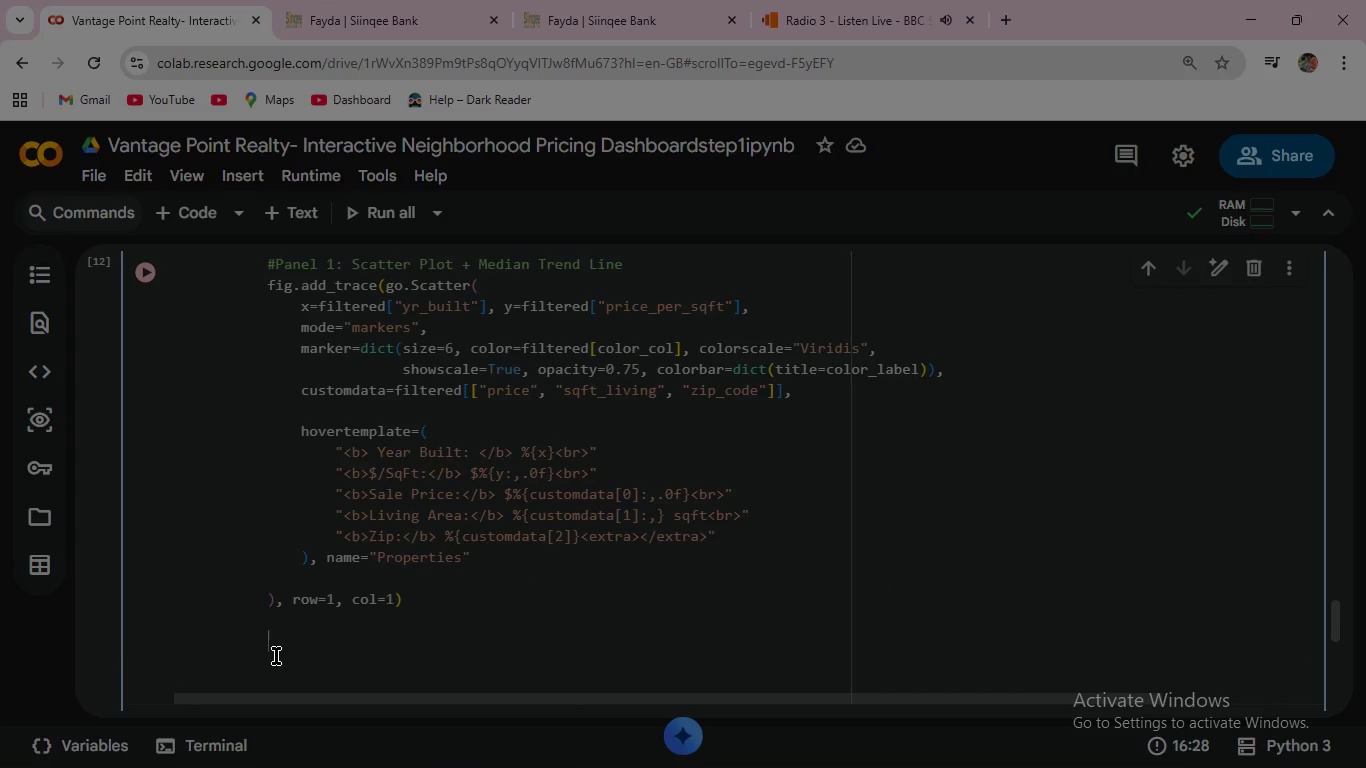 
type(trend = filt)
 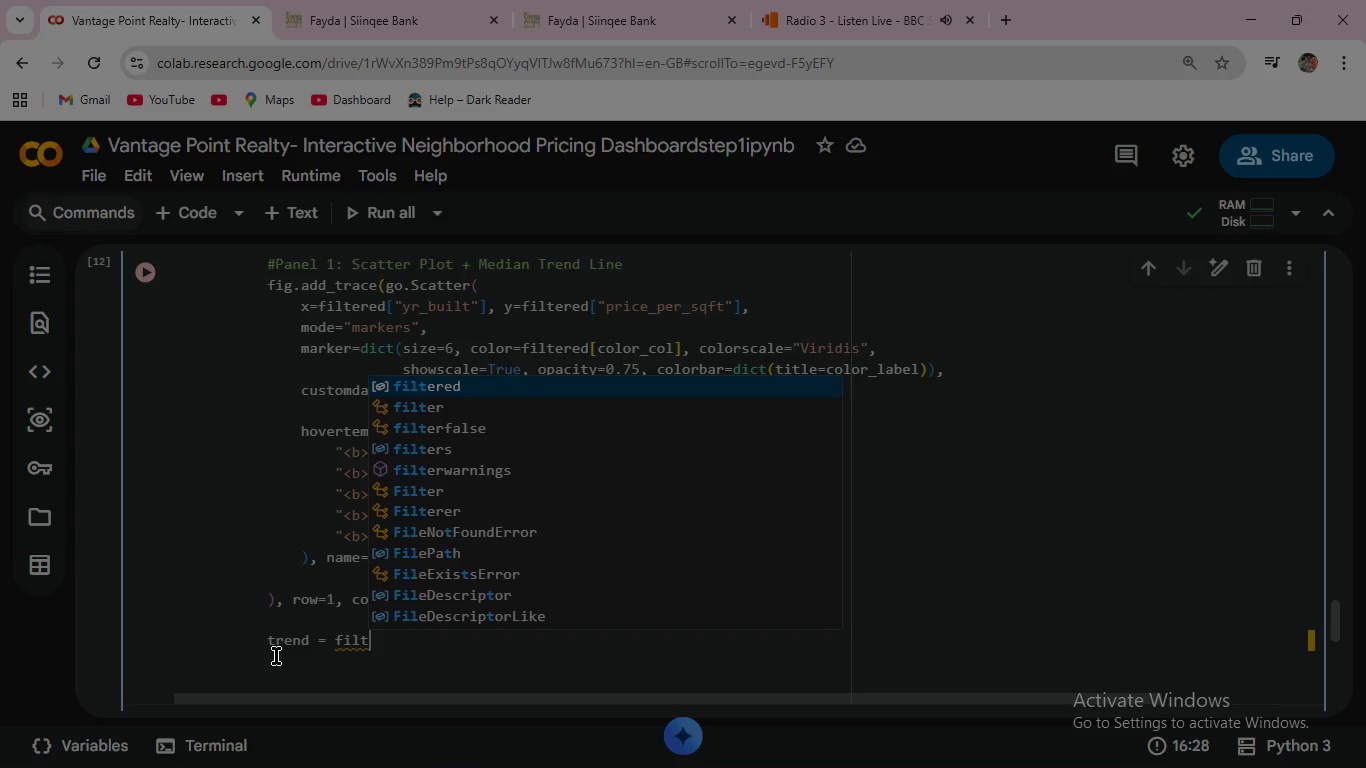 
key(Enter)
 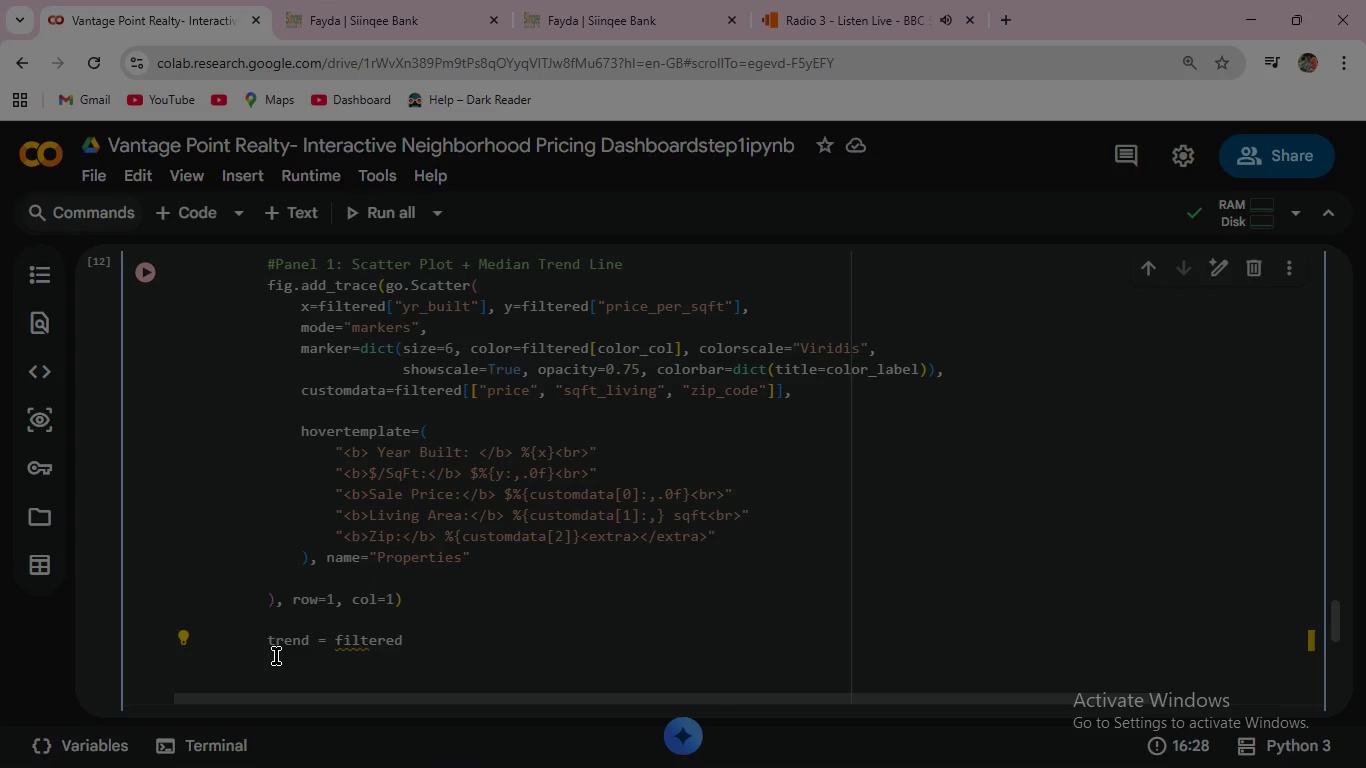 
type(.group)
 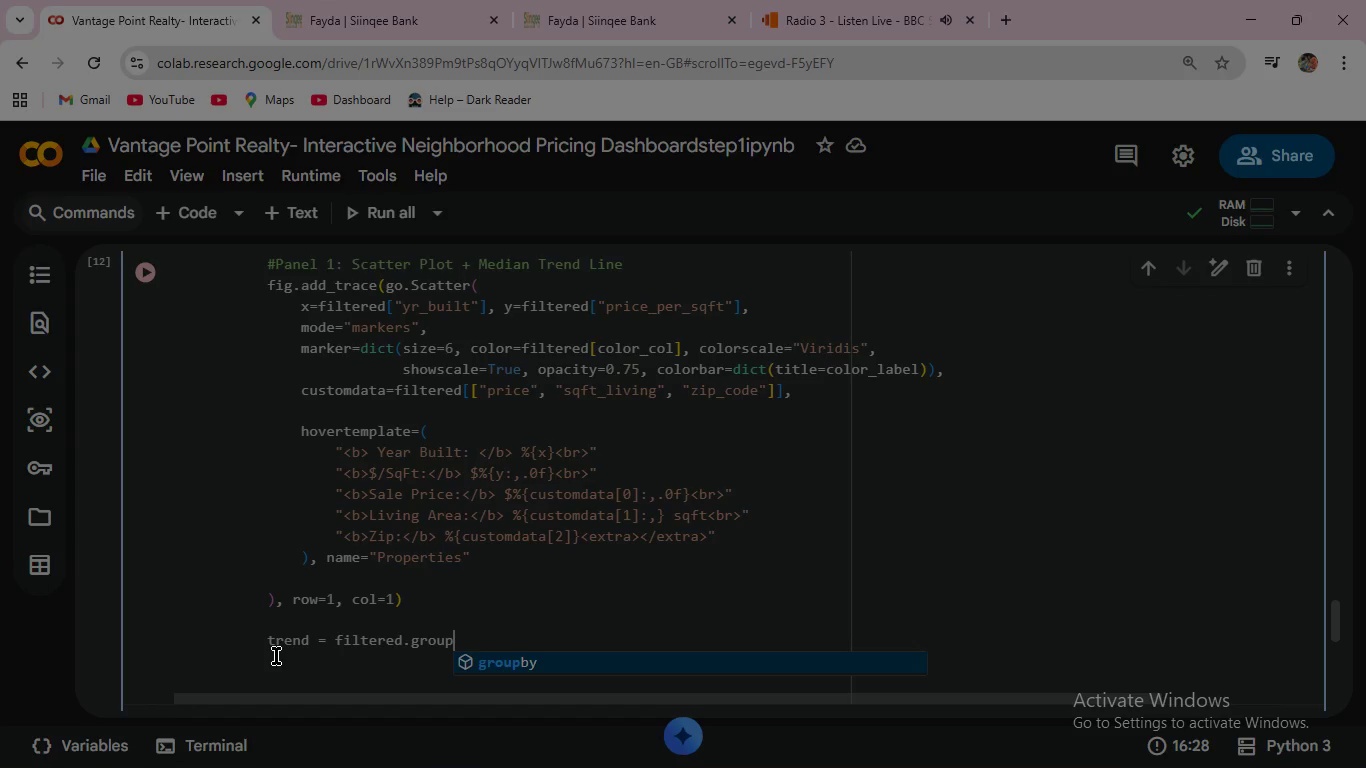 
key(Enter)
 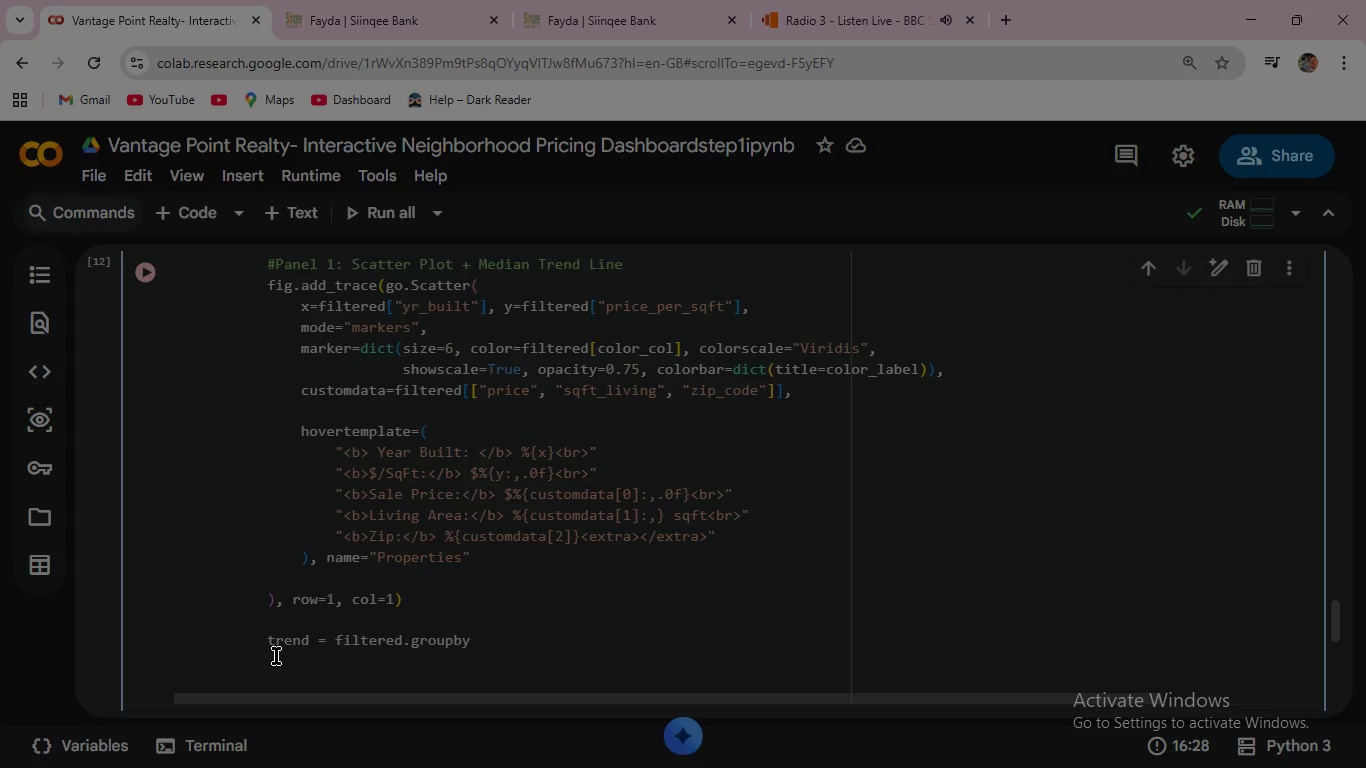 
type(("yr_built)
 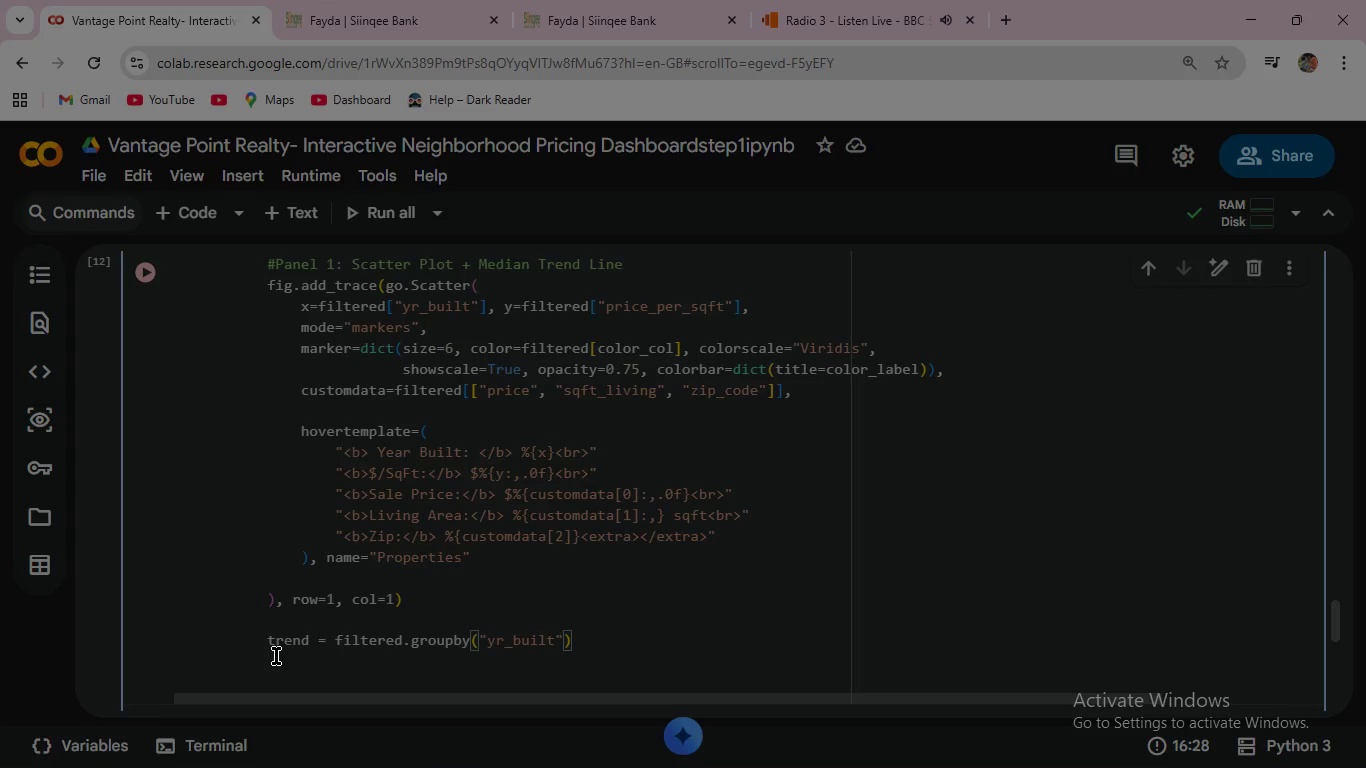 
key(ArrowRight)
 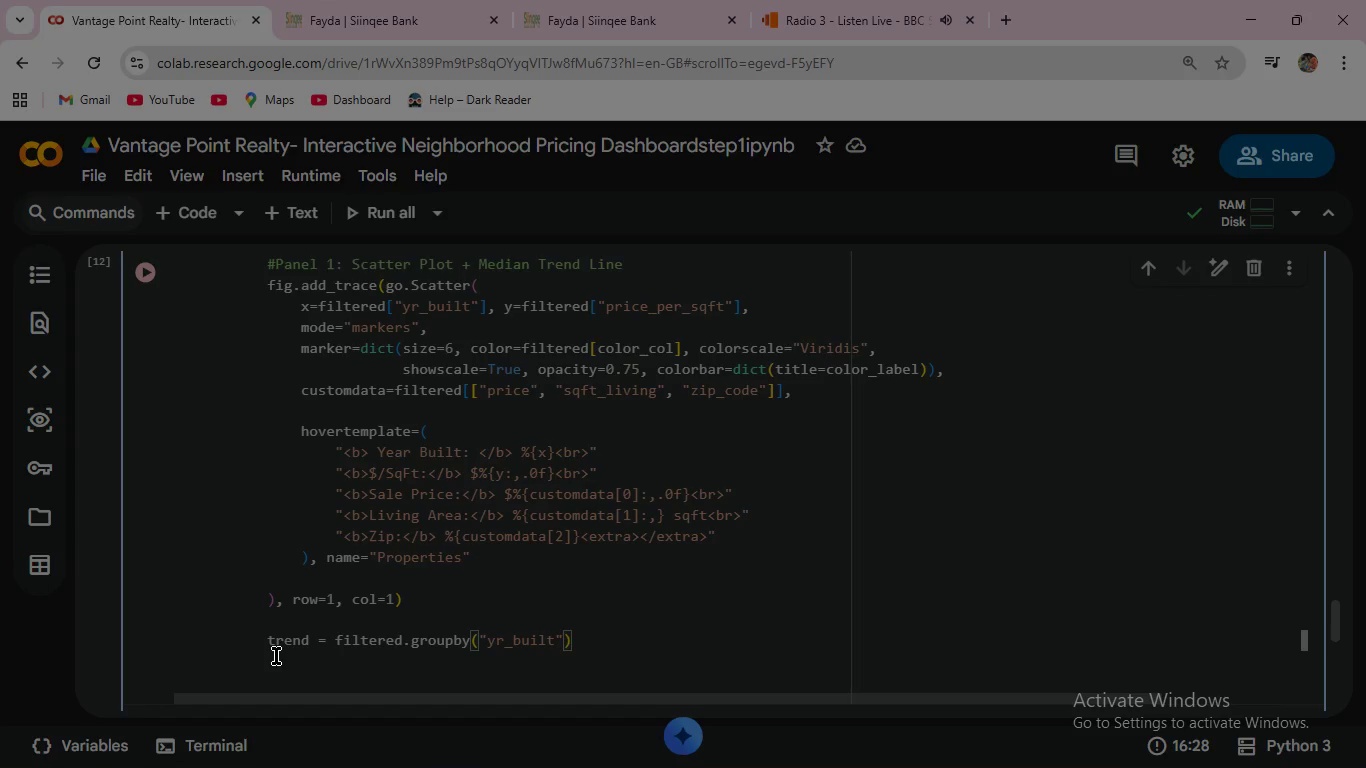 
key(ArrowRight)
 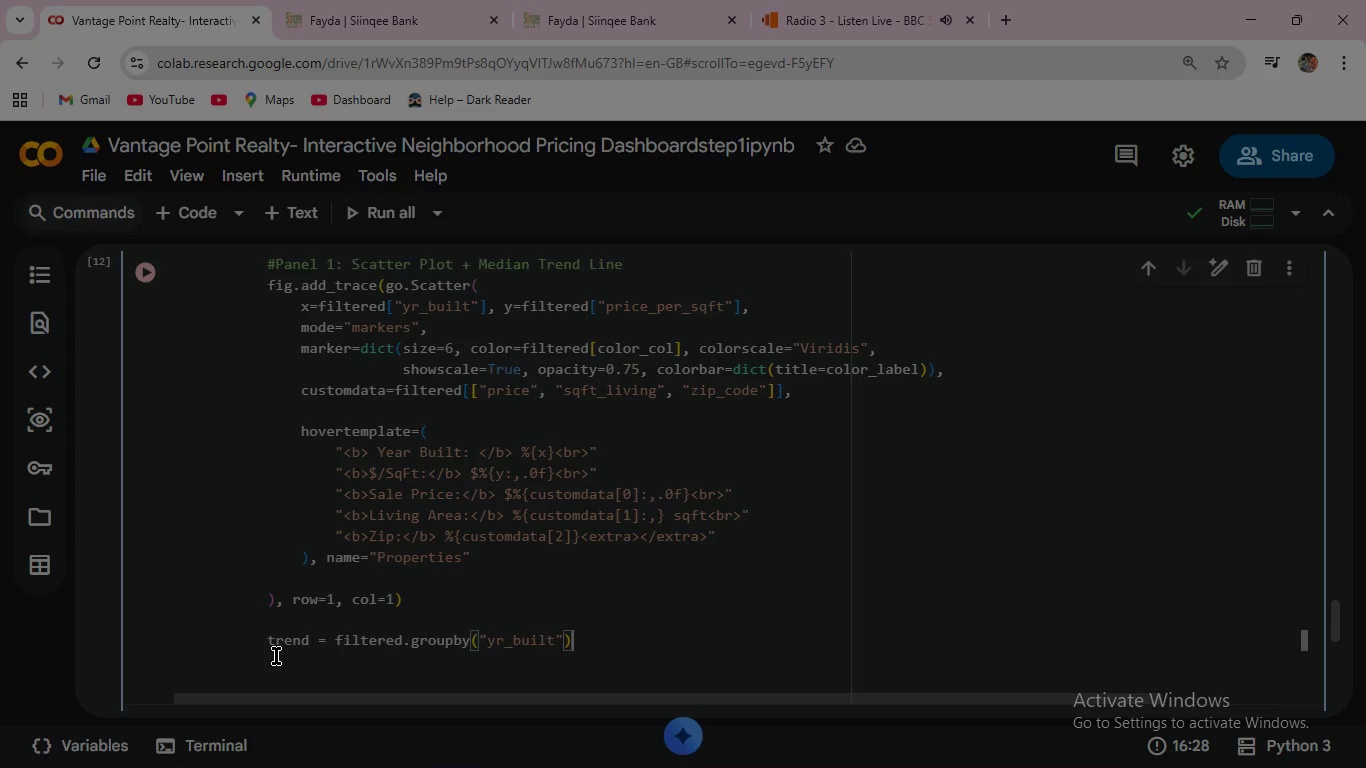 
key(BracketLeft)
 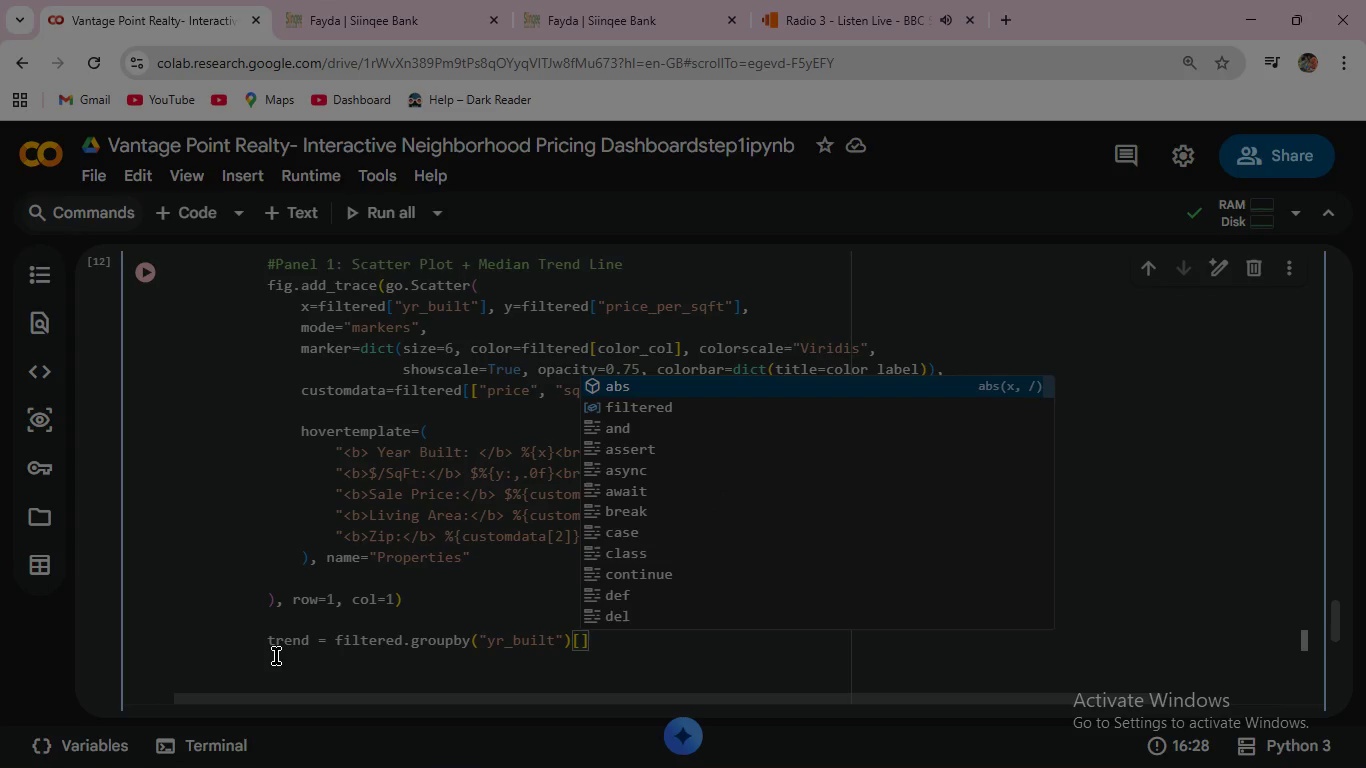 
key(Shift+ShiftRight)
 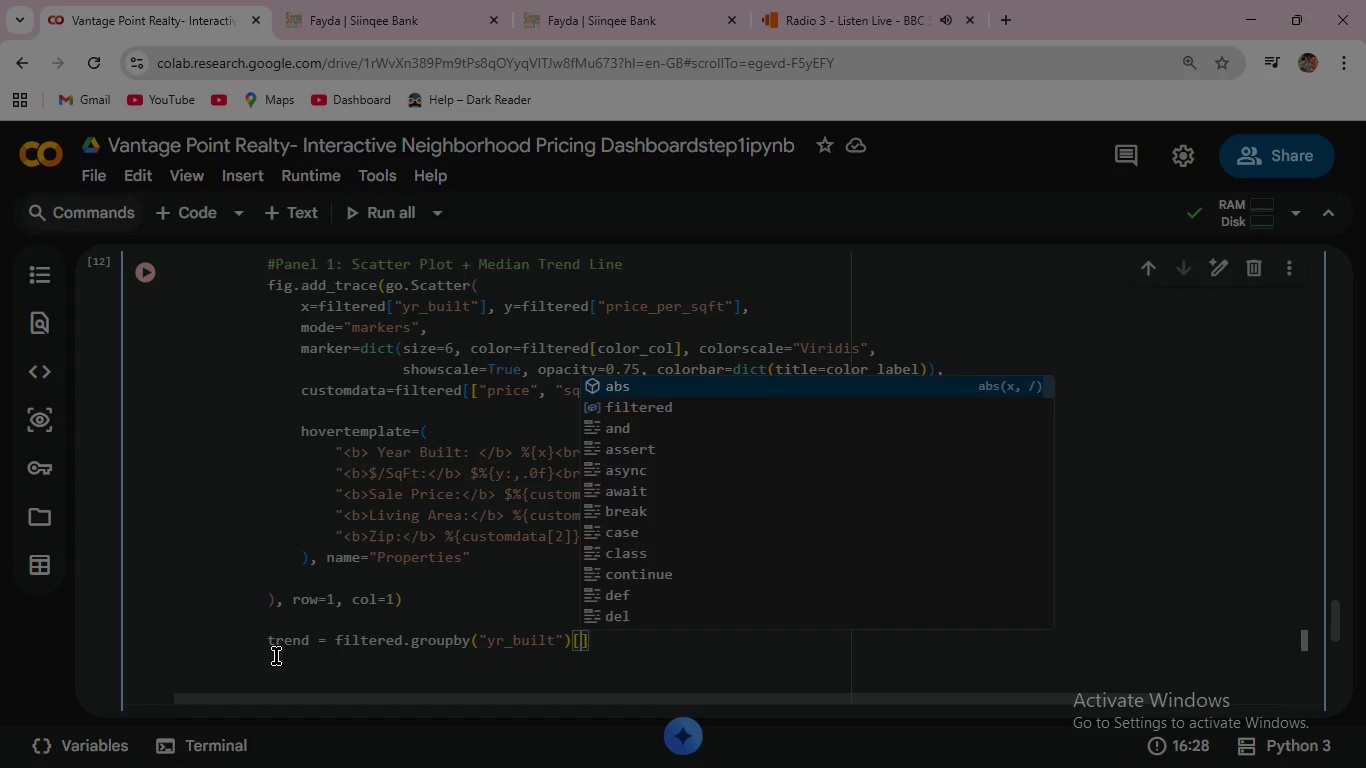 
key(Shift+Quote)
 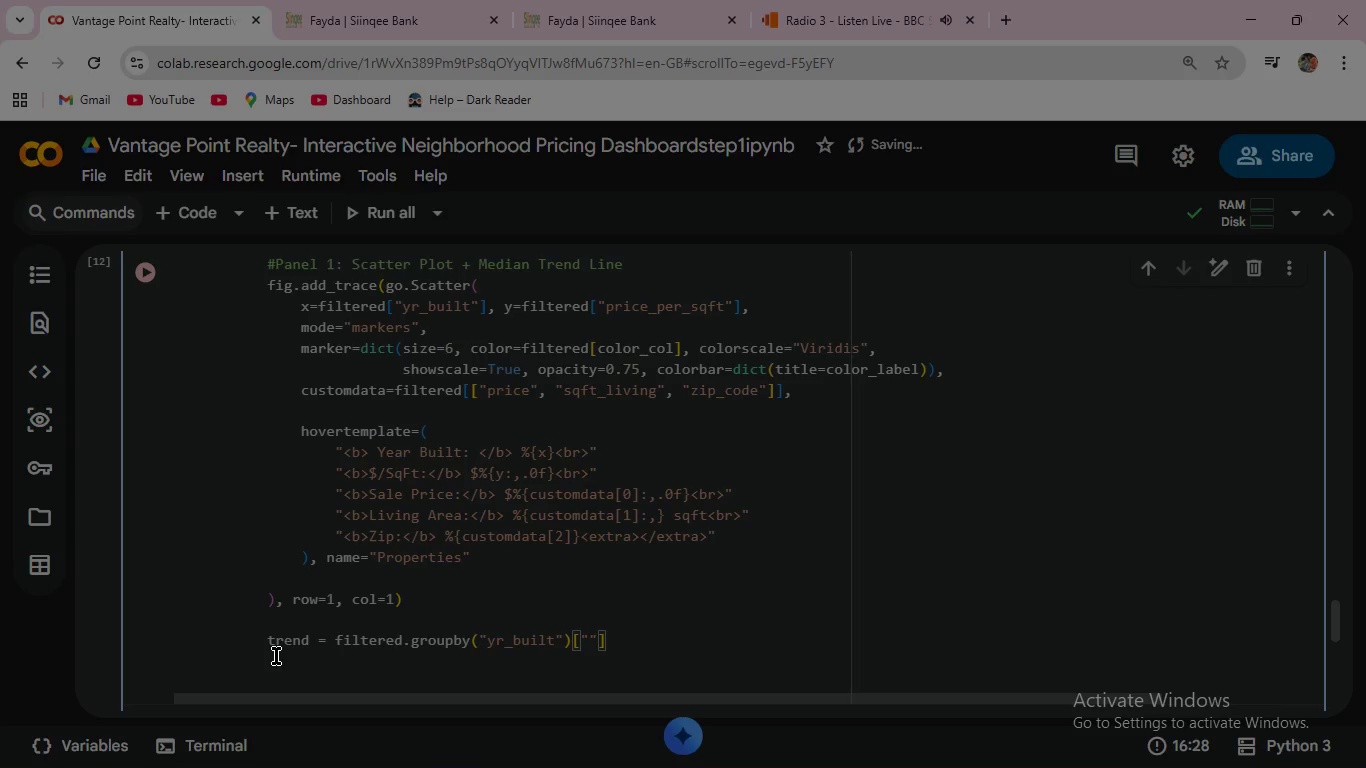 
type(price)
 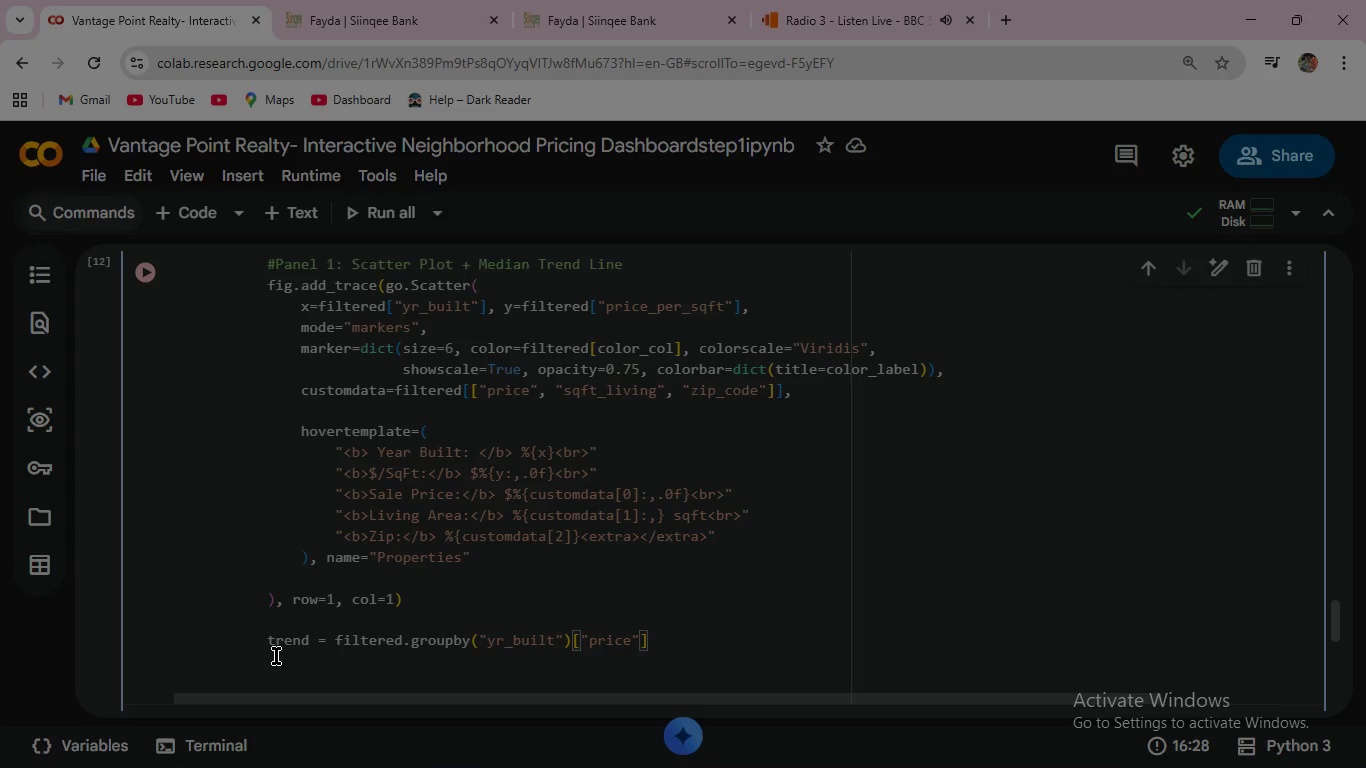 
type(_per_sq)
 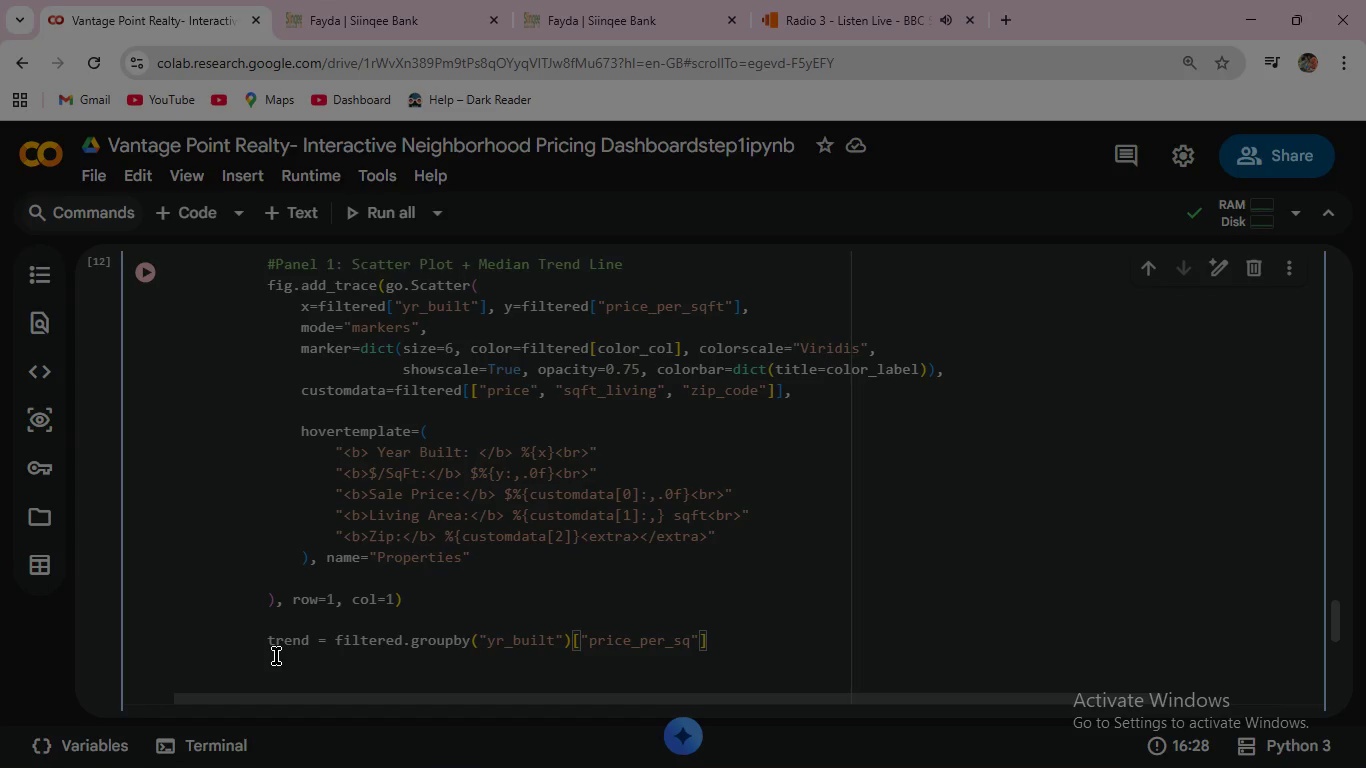 
type(ft)
 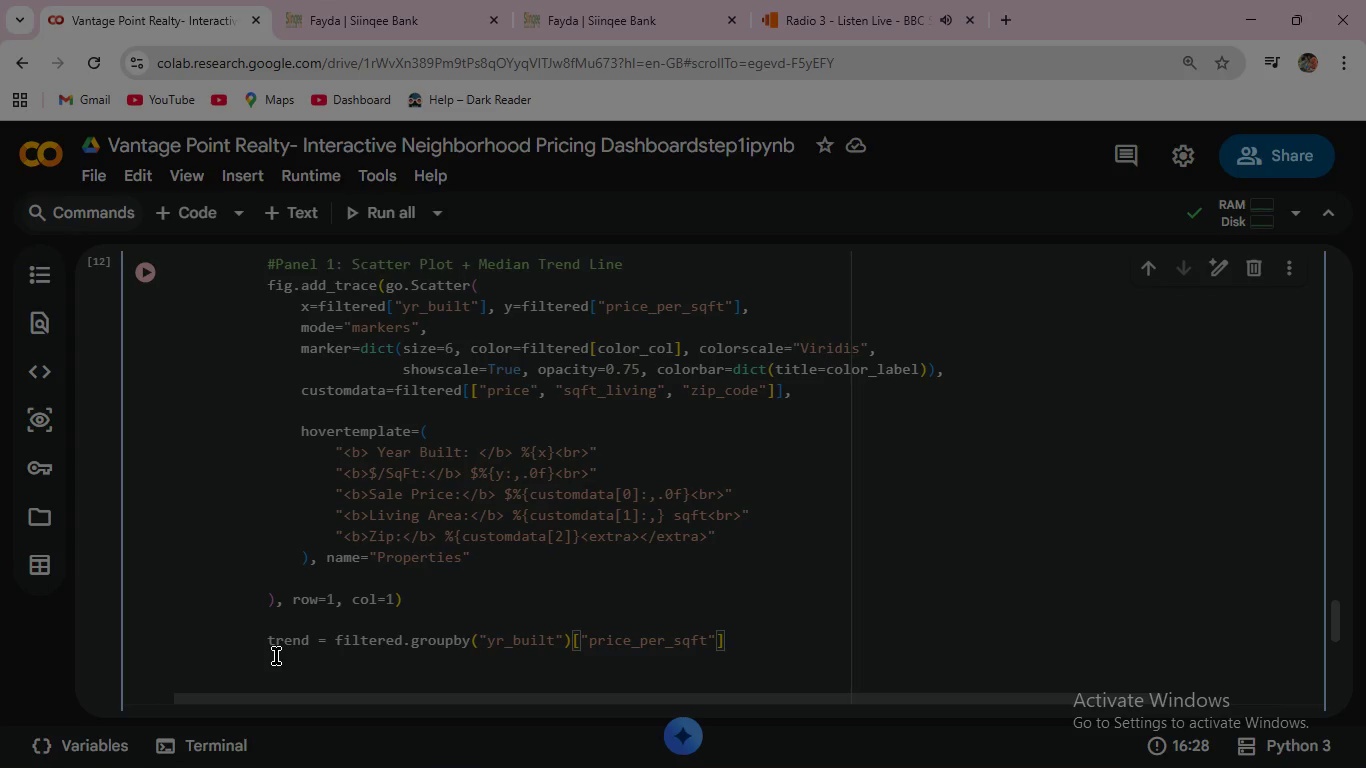 
key(ArrowRight)
 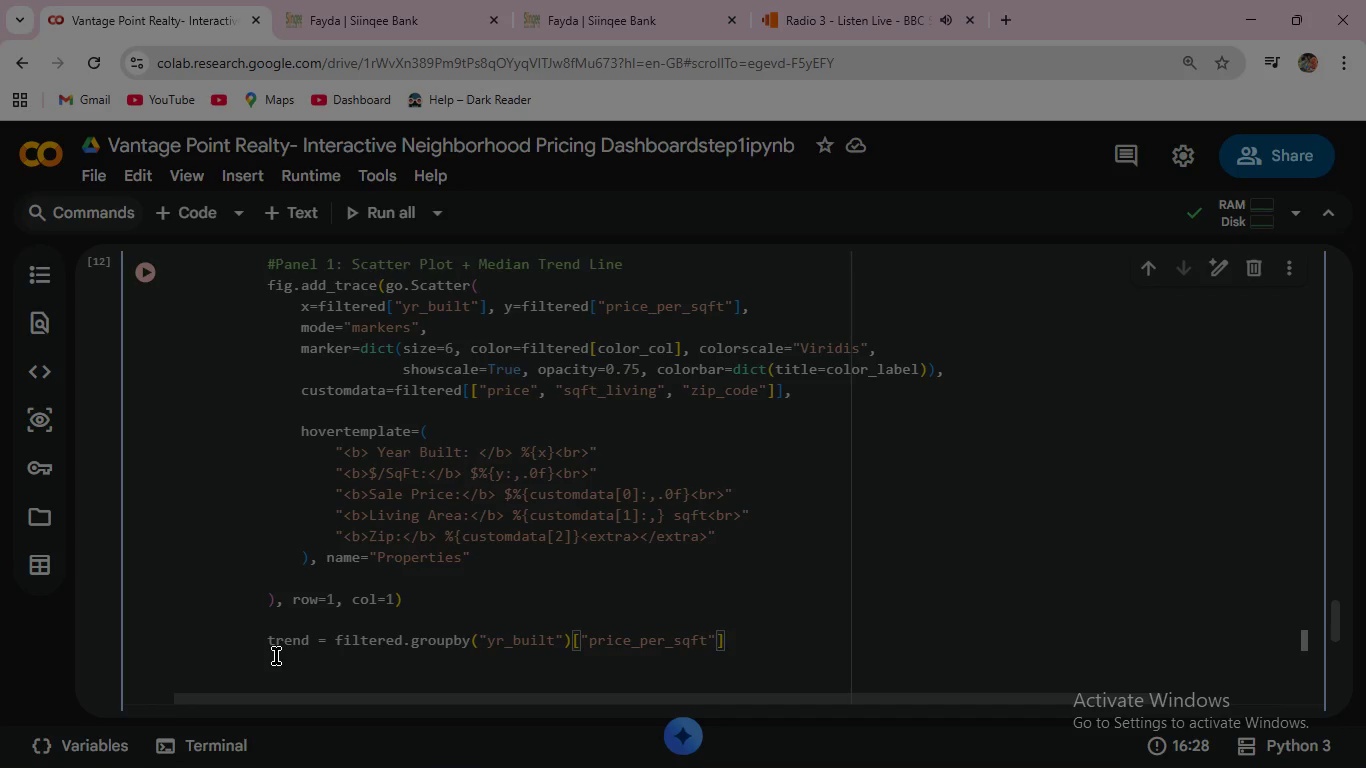 
key(ArrowRight)
 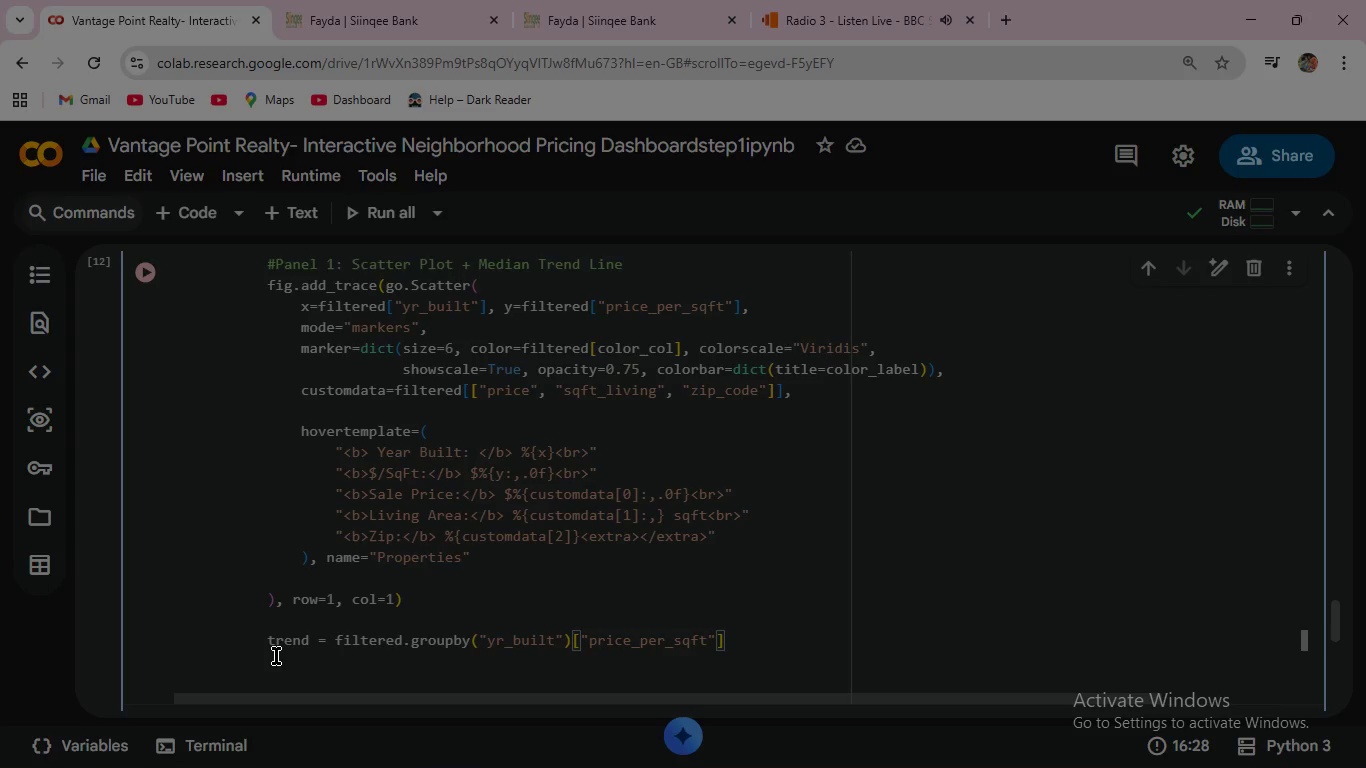 
type(.median)
 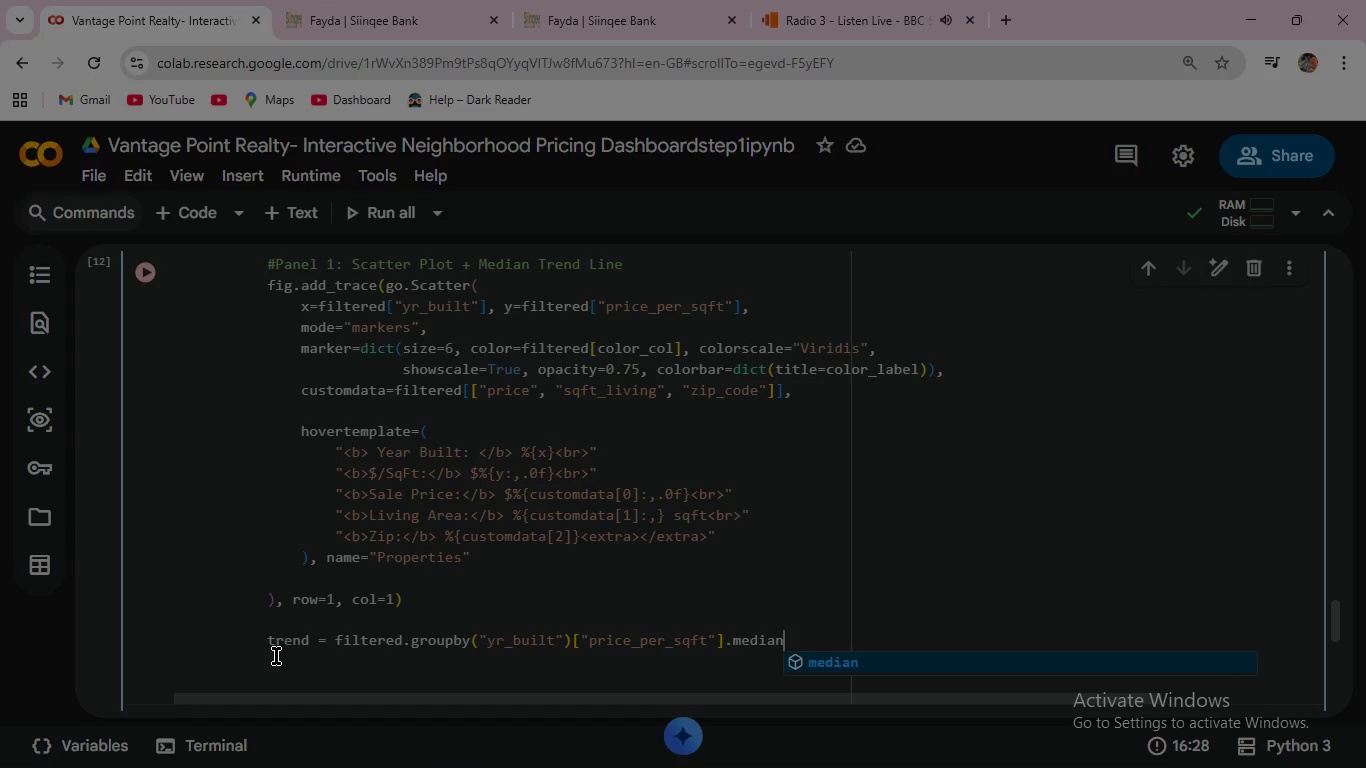 
key(Enter)
 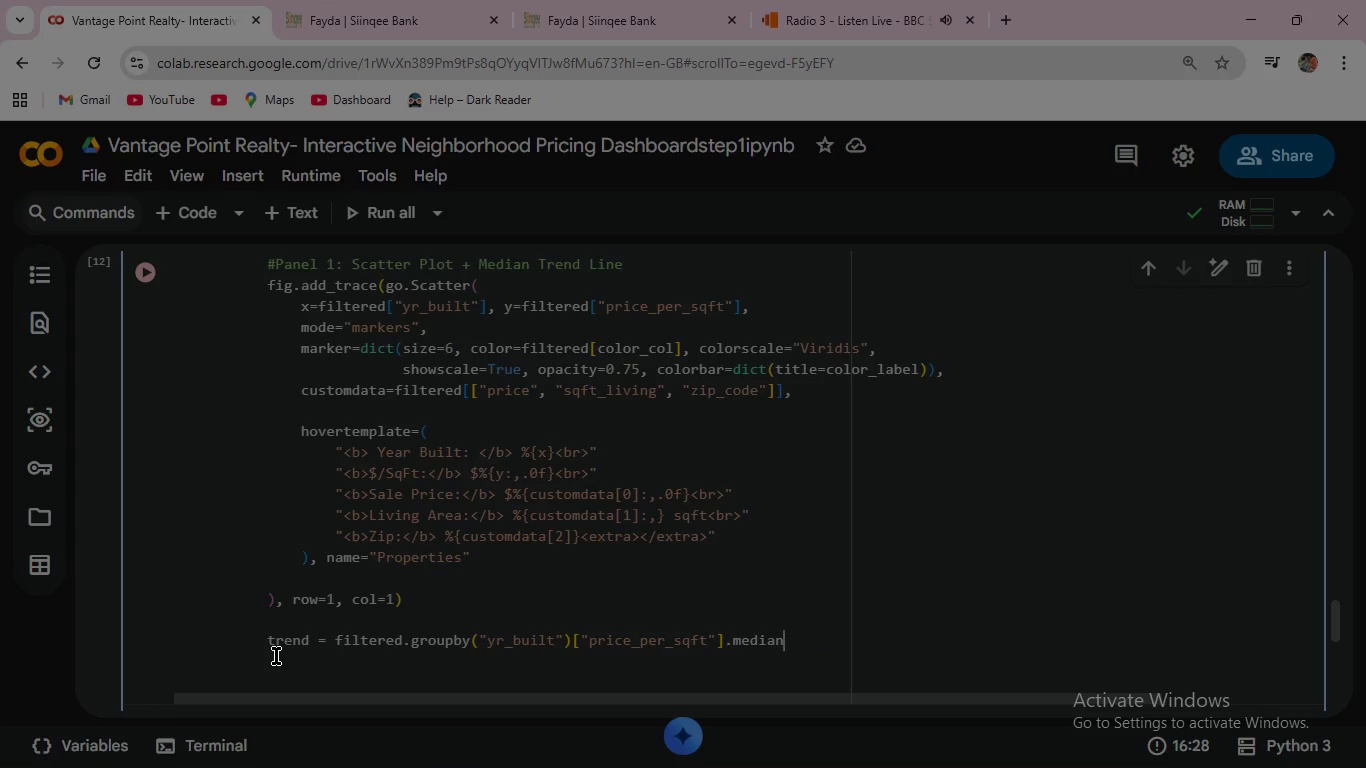 
key(Shift+9)
 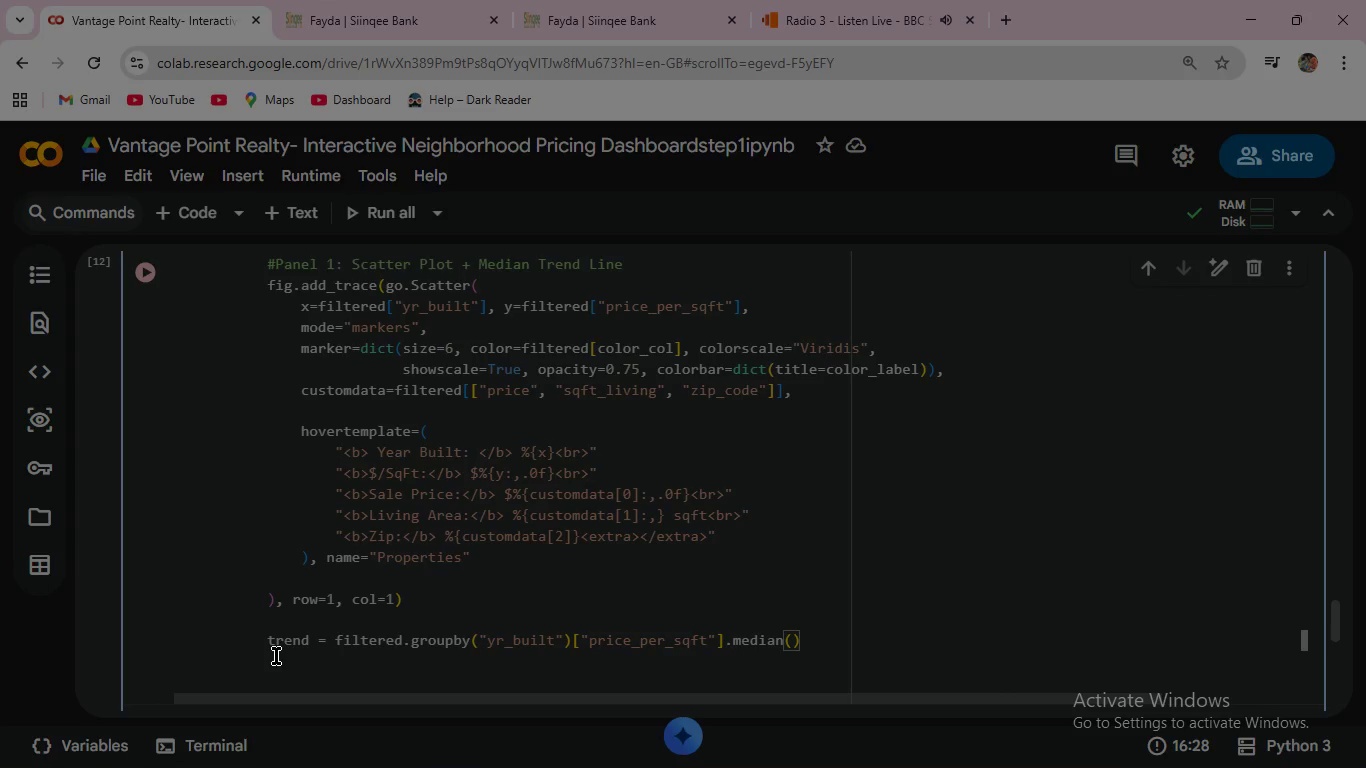 
key(ArrowRight)
 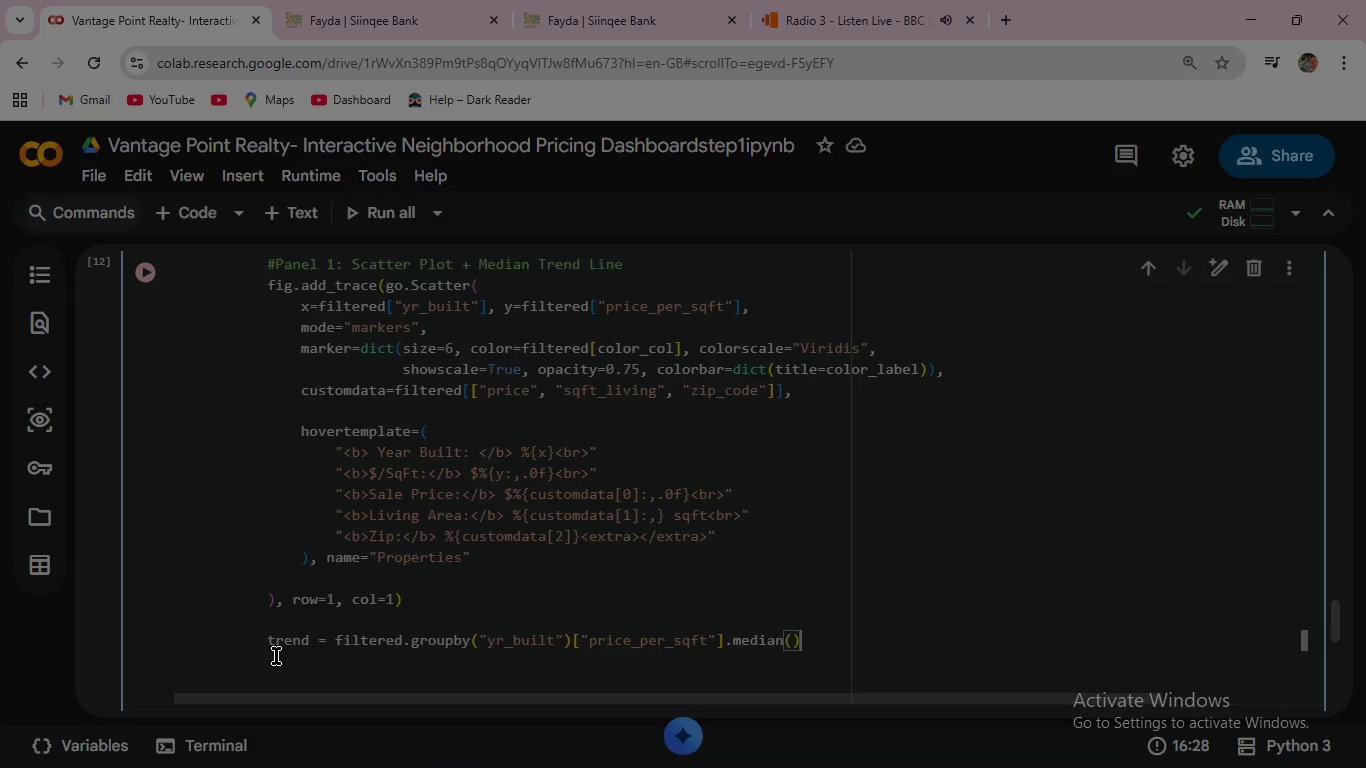 
wait(8.09)
 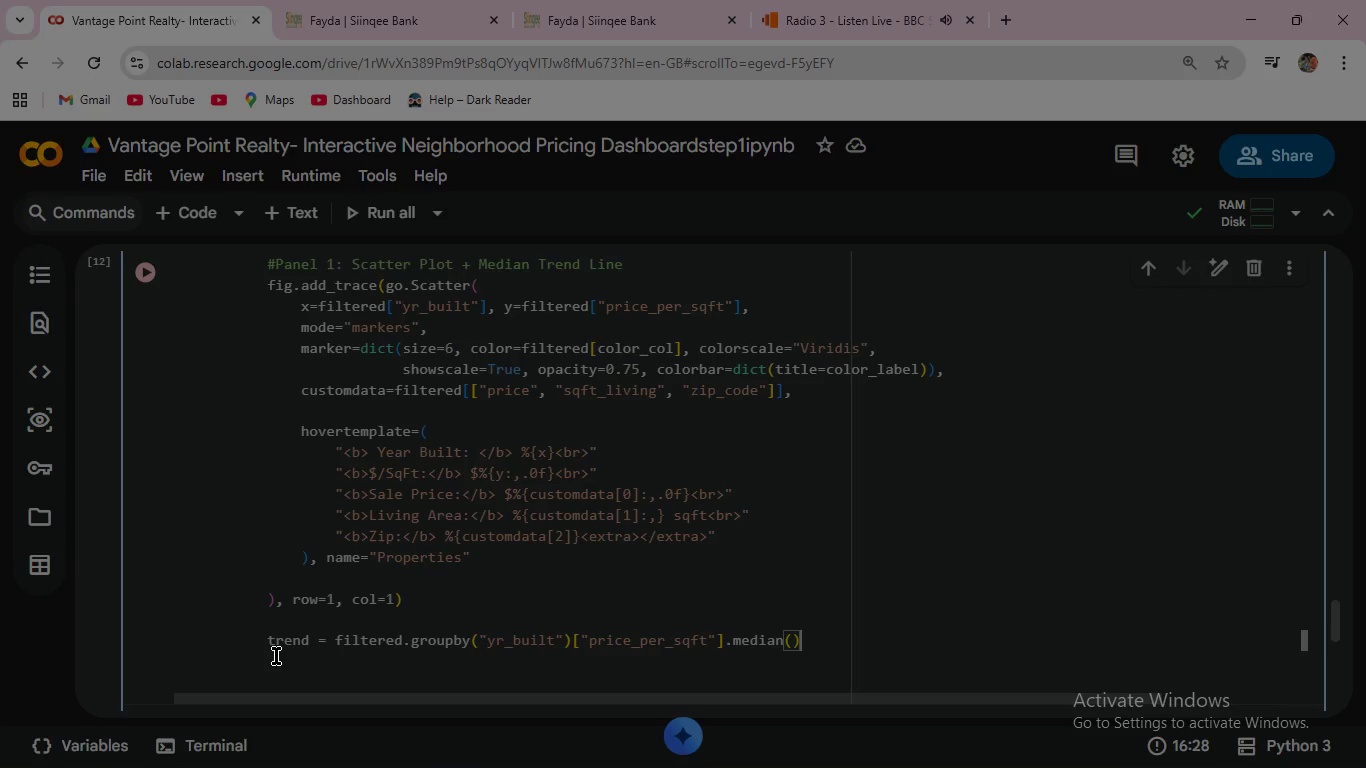 
type(.rese)
 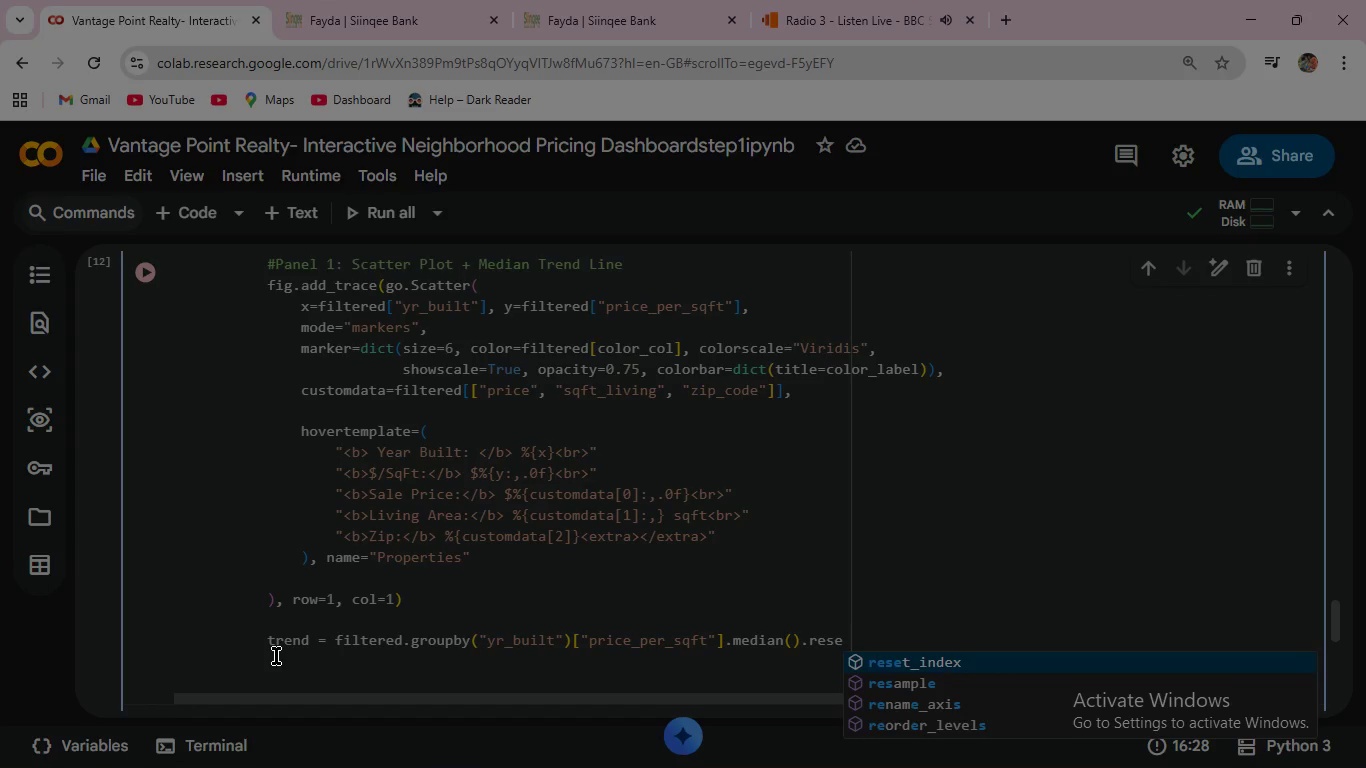 
key(Enter)
 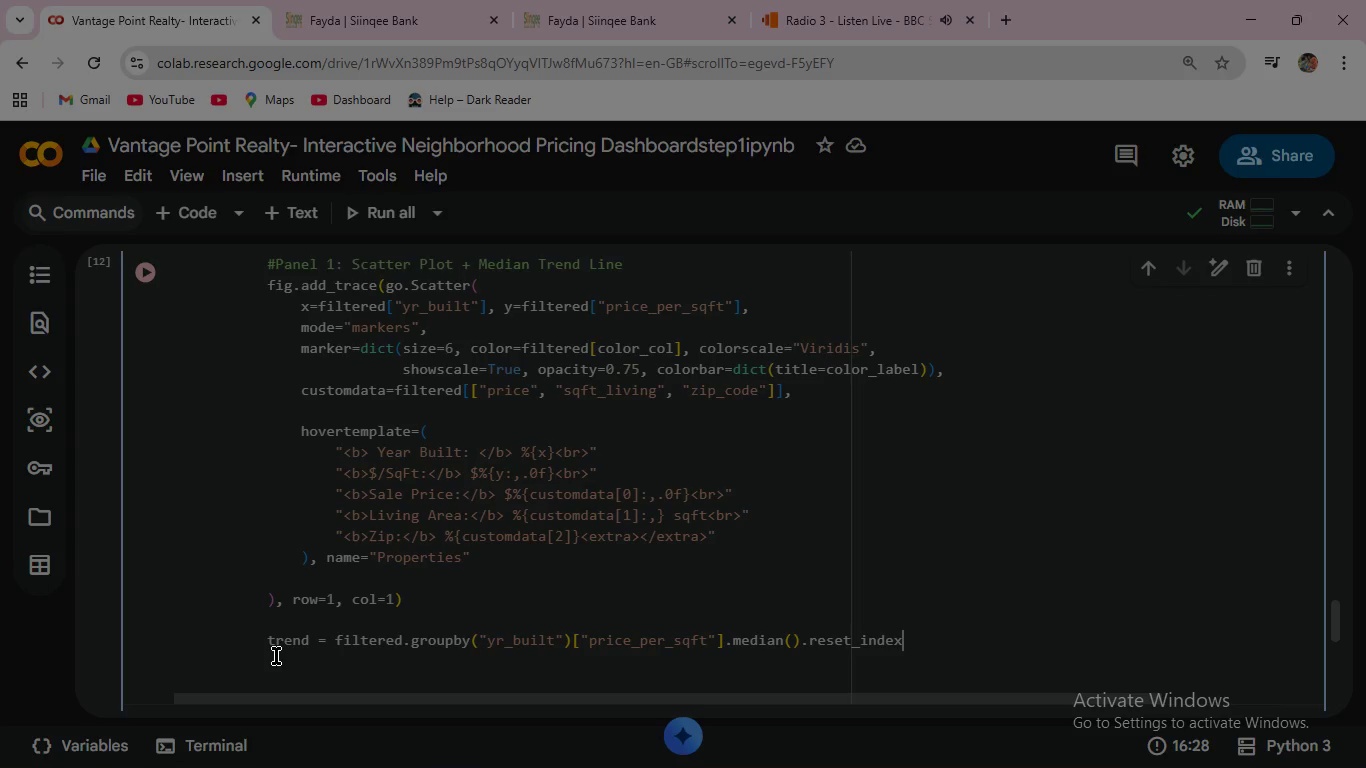 
key(Shift+9)
 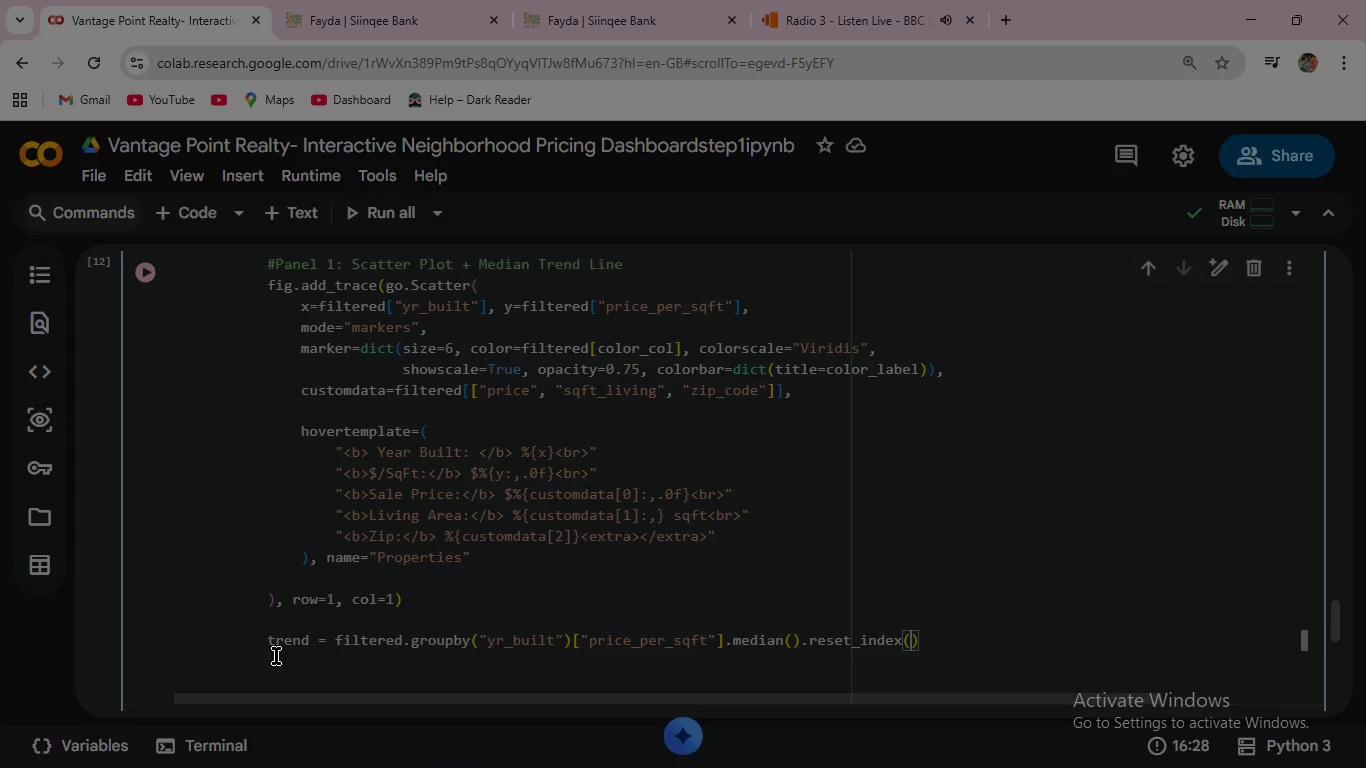 
key(ArrowRight)
 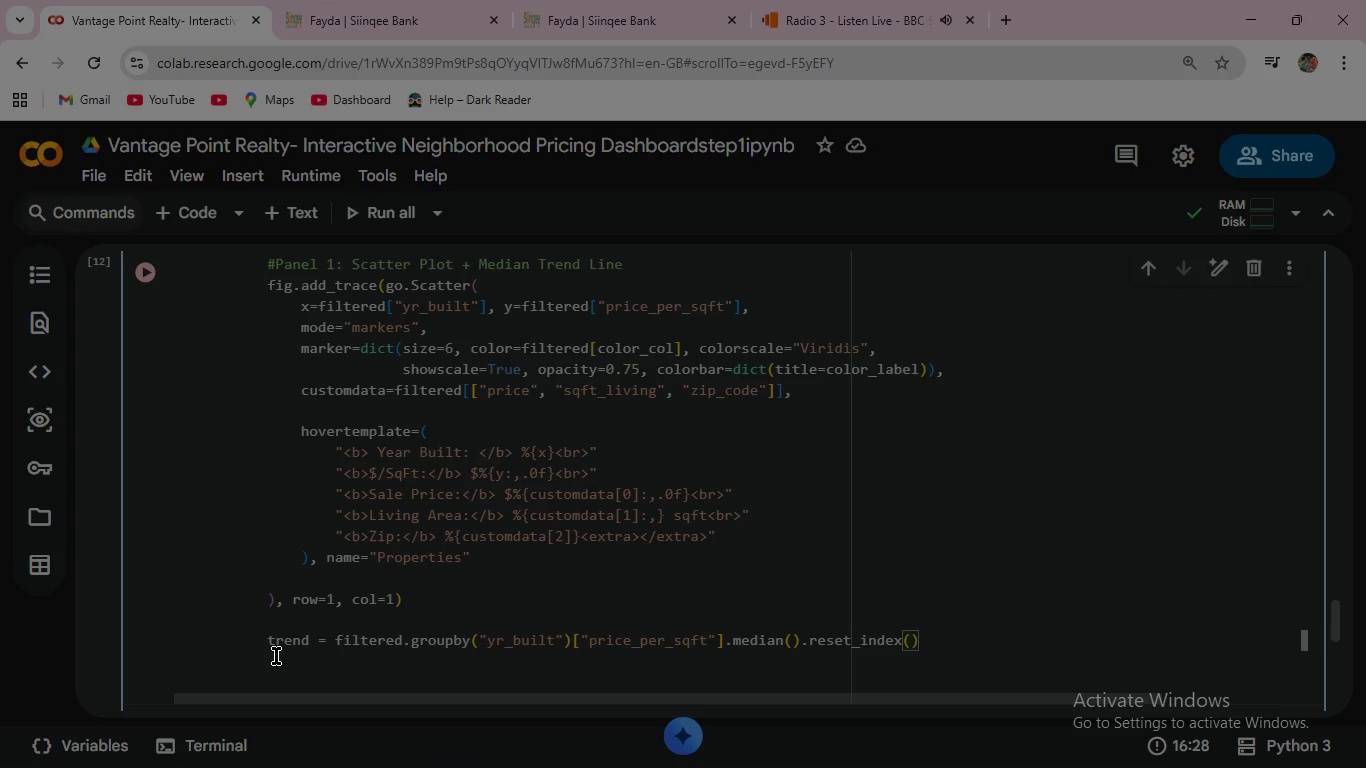 
type(.sort)
 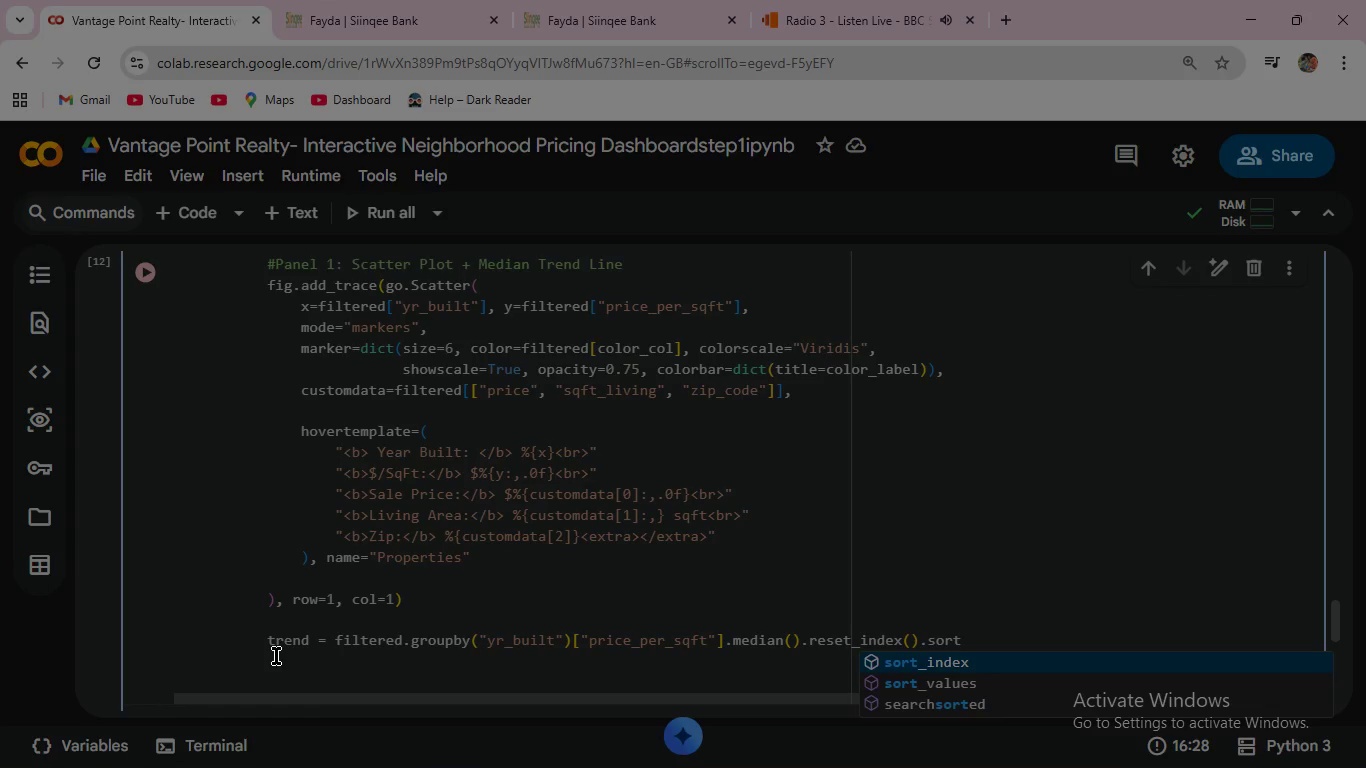 
key(ArrowDown)
 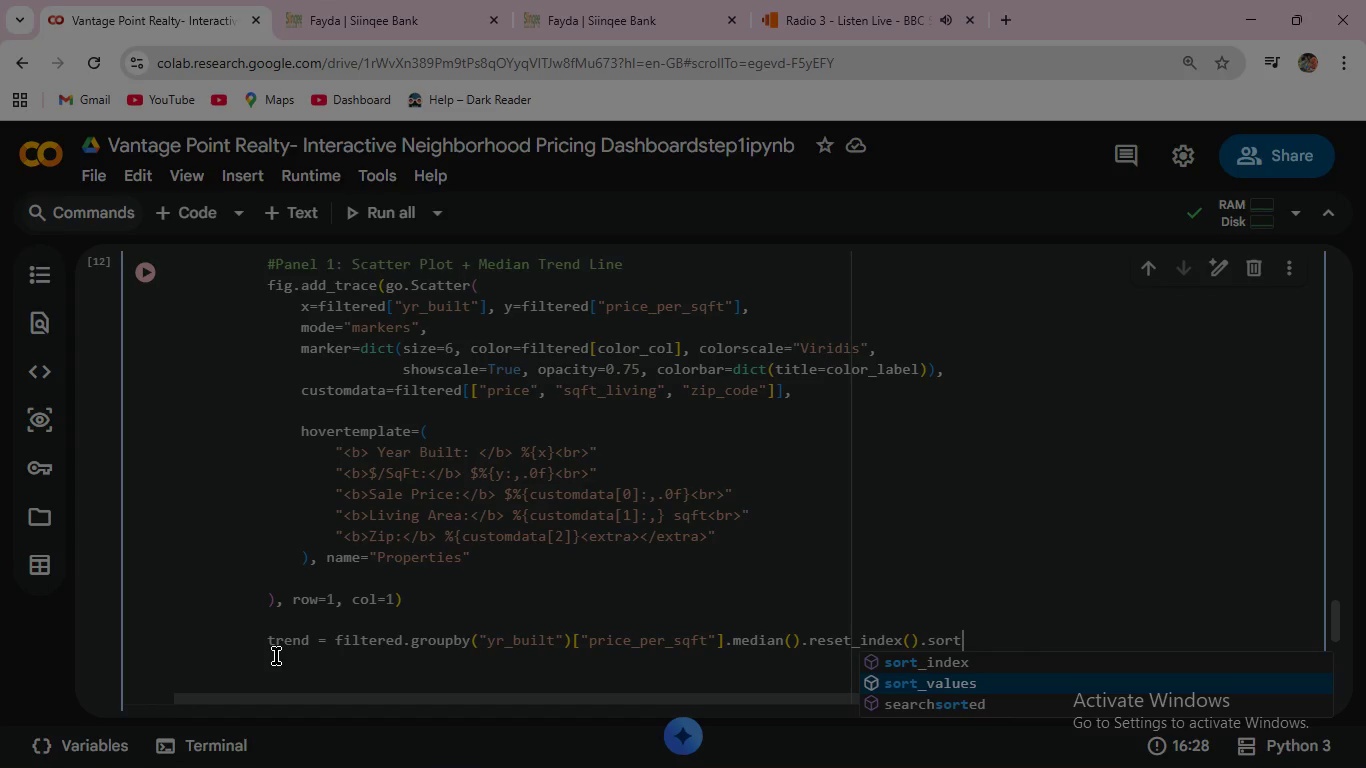 
key(Enter)
 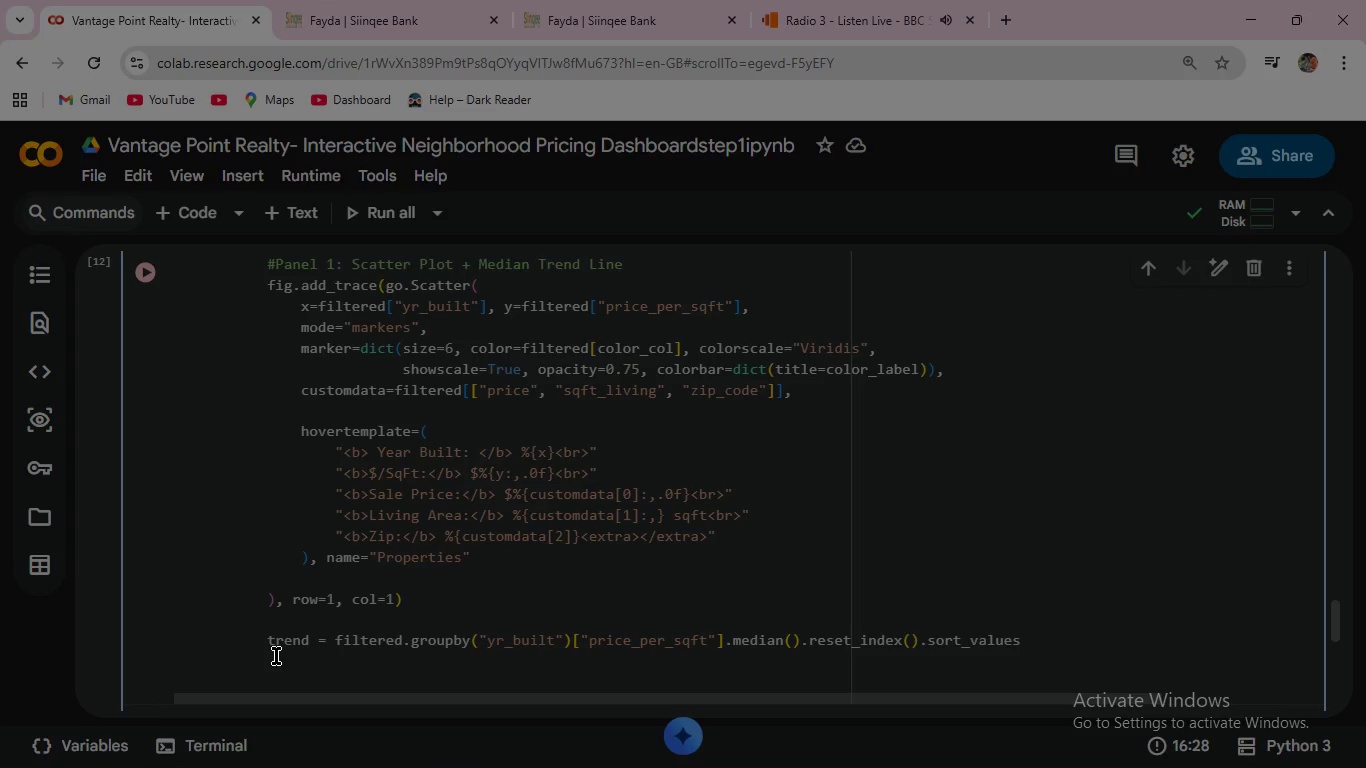 
wait(7.8)
 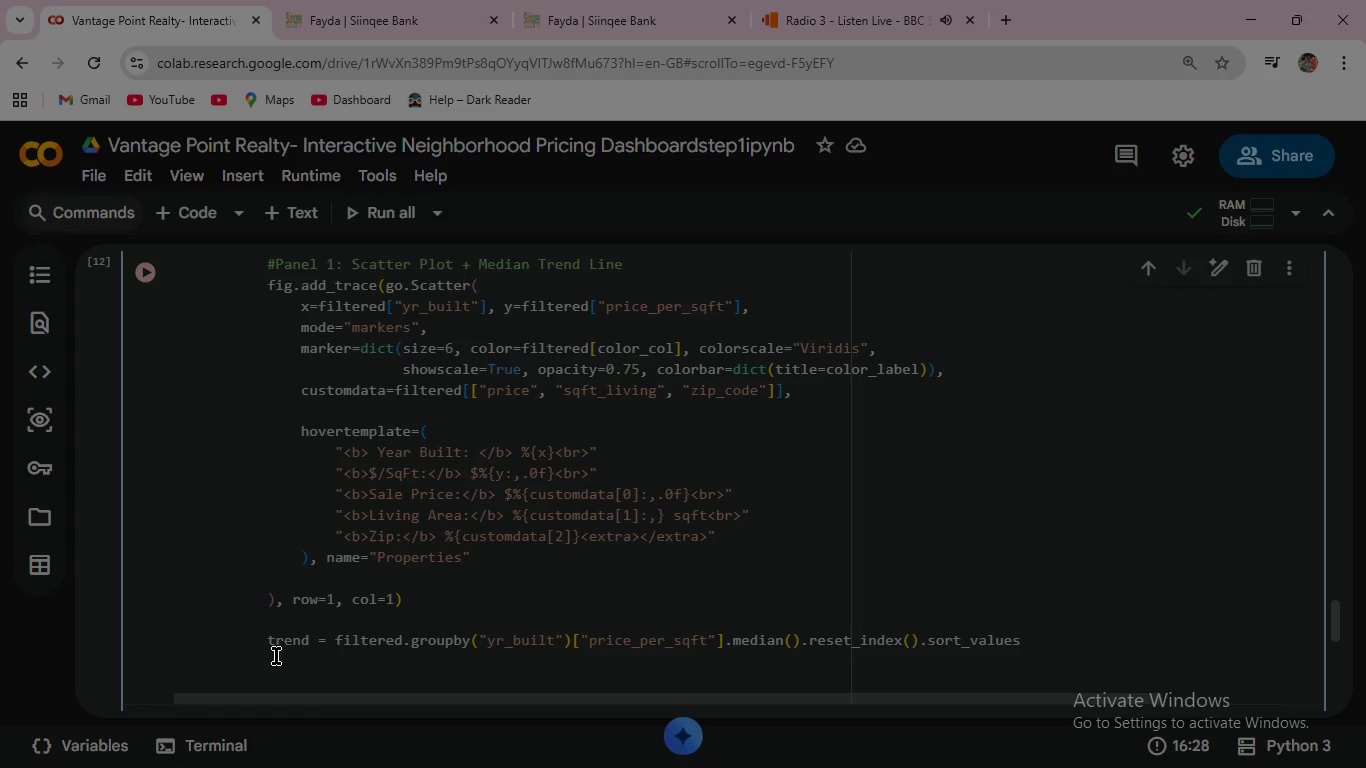 
type(("yr_built)
 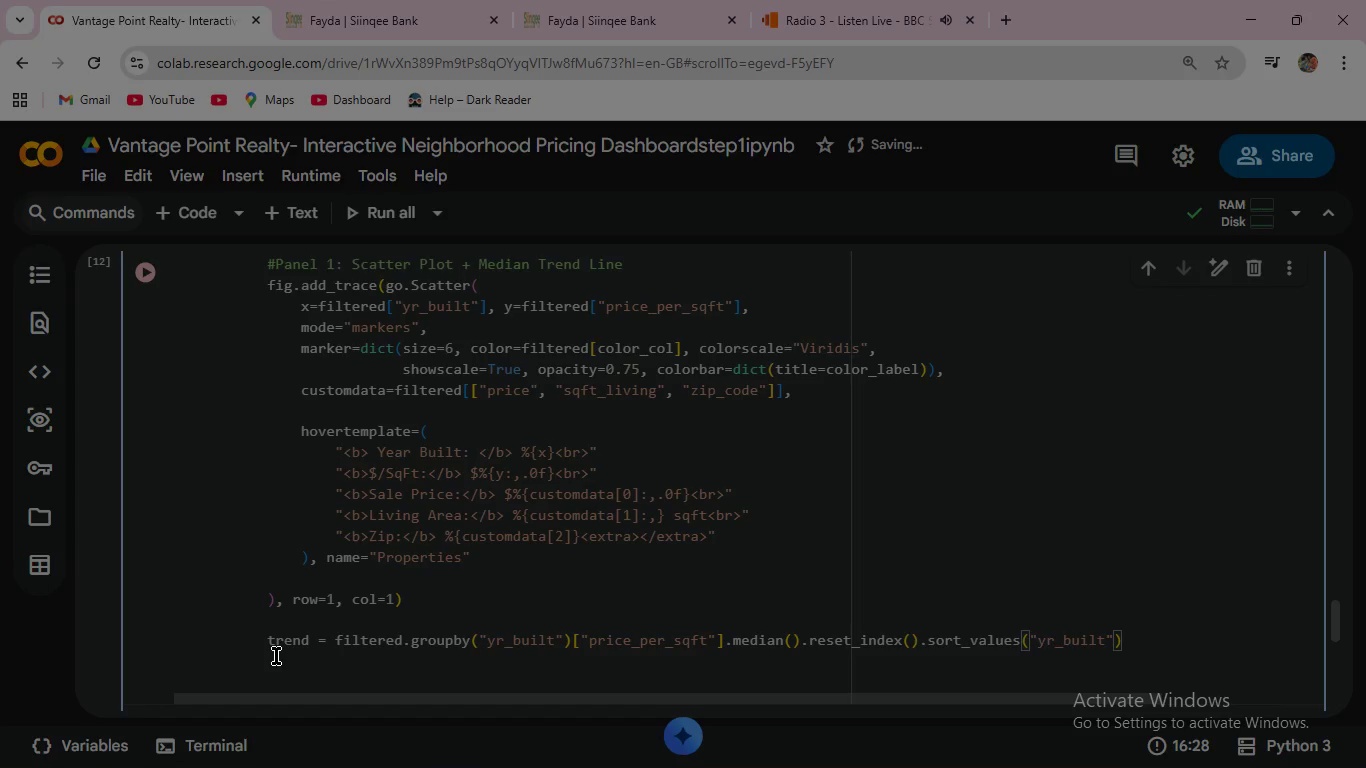 
wait(14.69)
 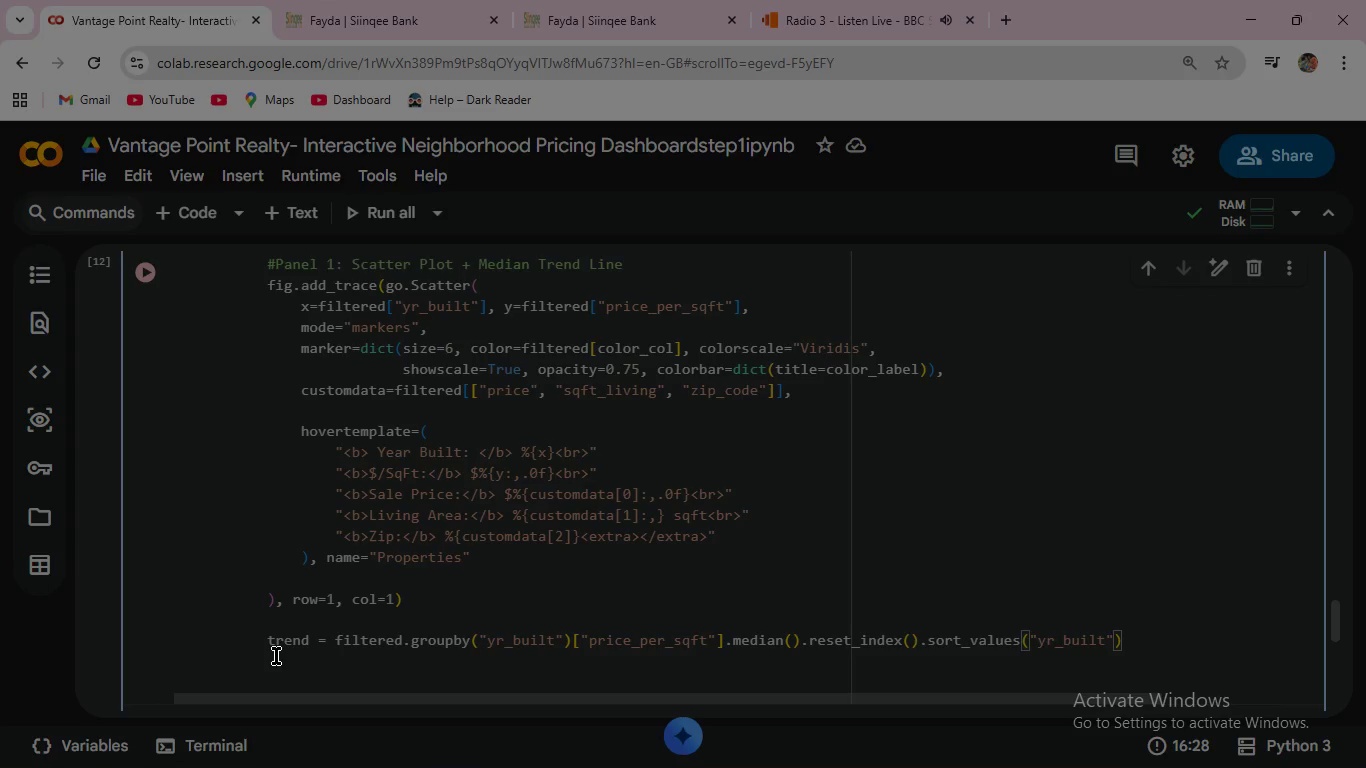 
key(ArrowRight)
 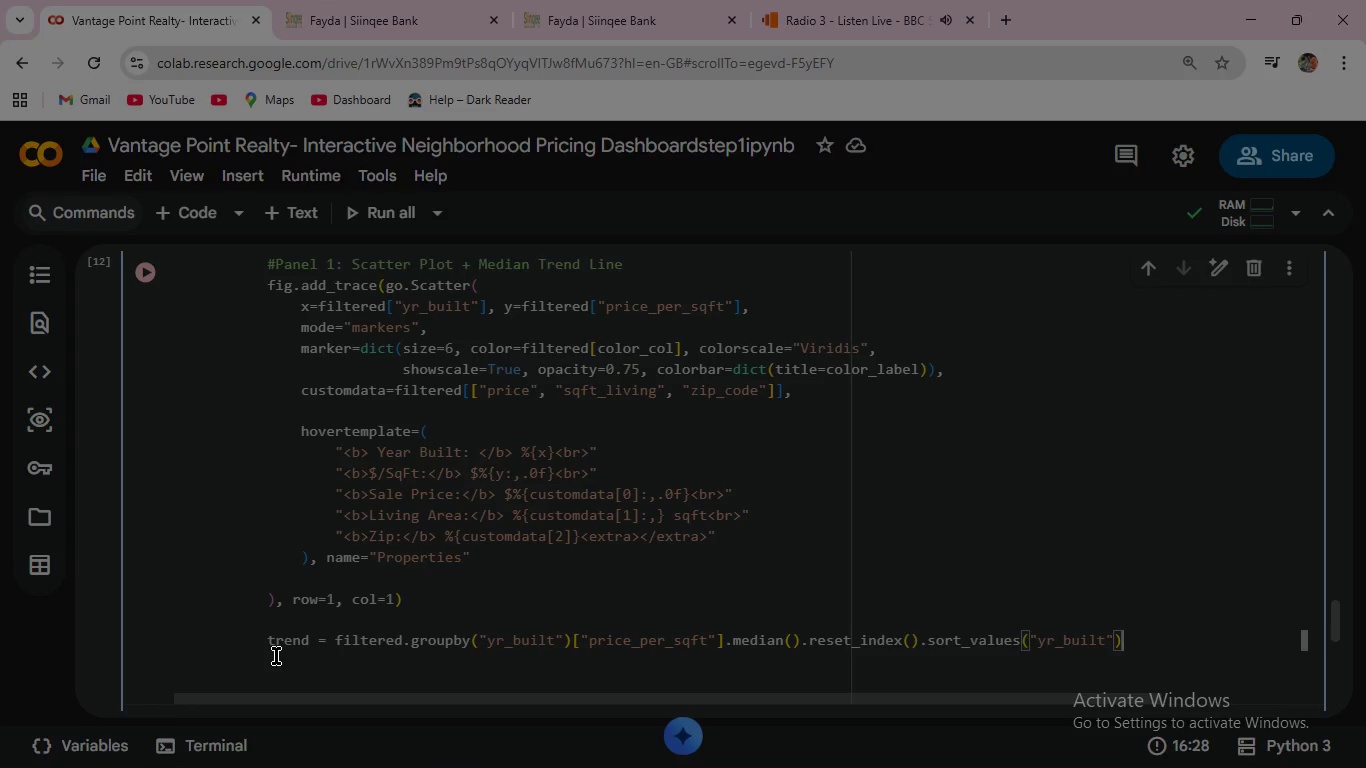 
key(ArrowRight)
 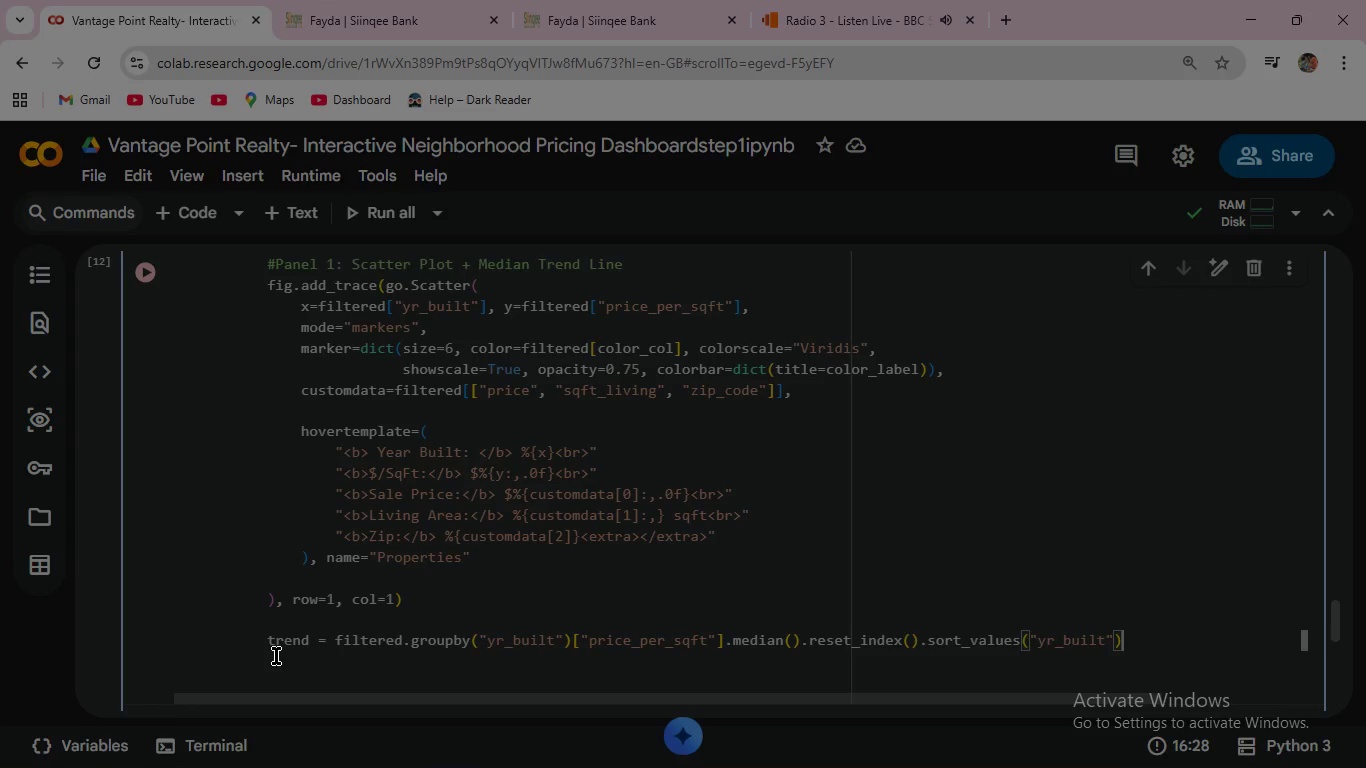 
key(Enter)
 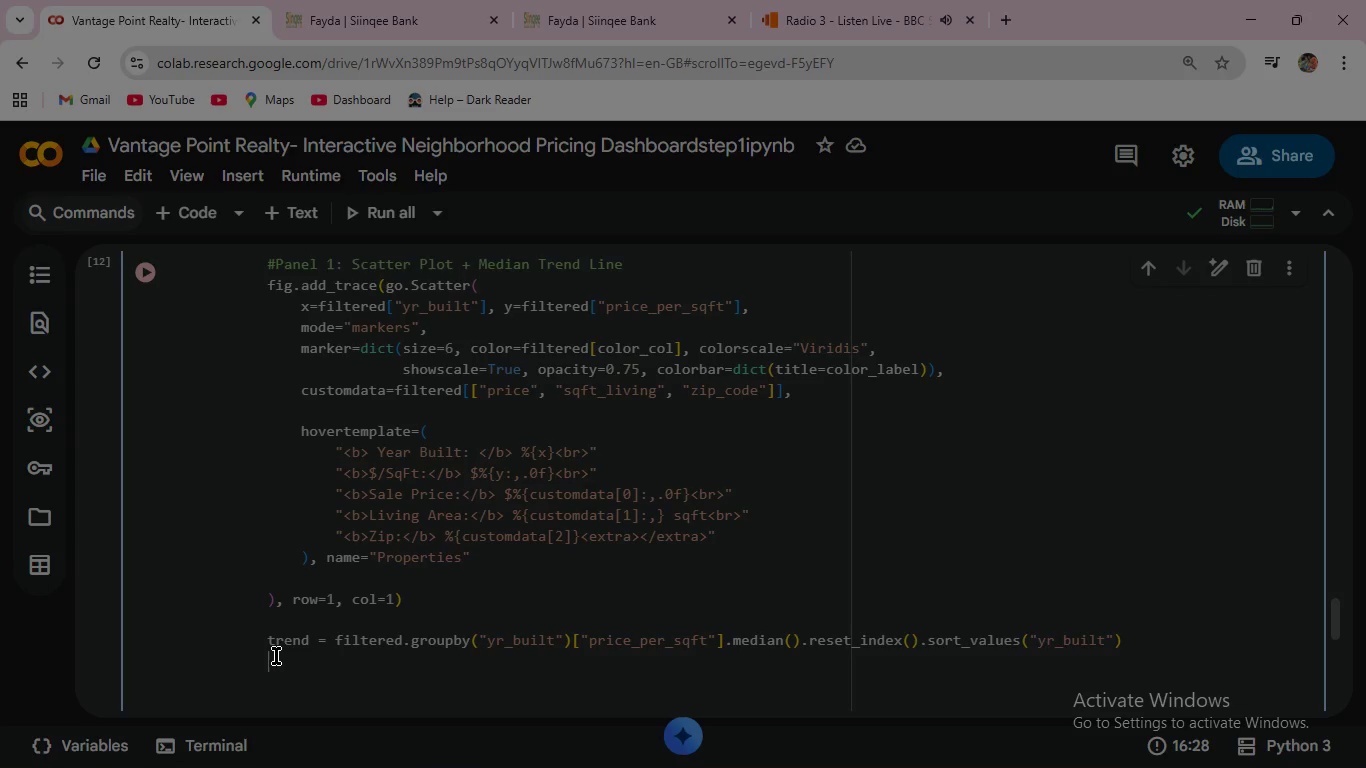 
type(fig.add_trace)
 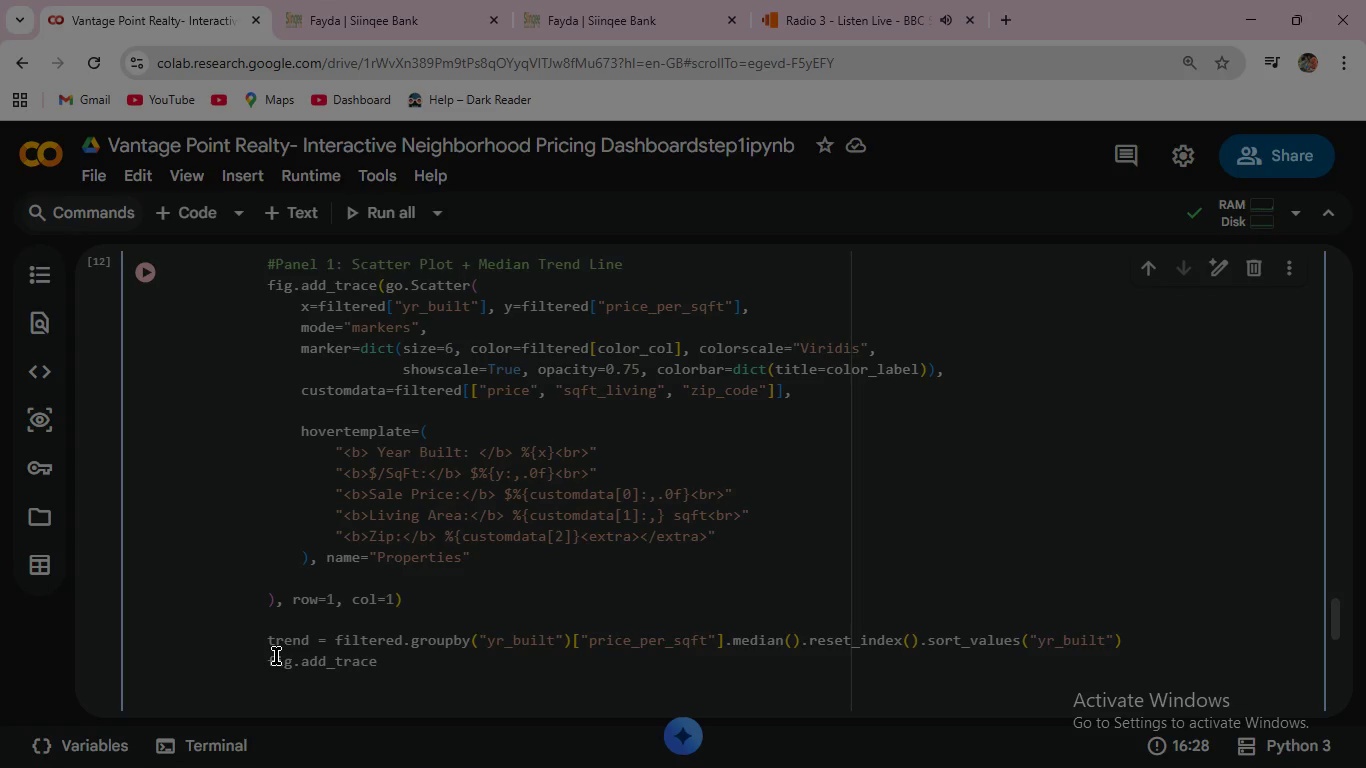 
key(Enter)
 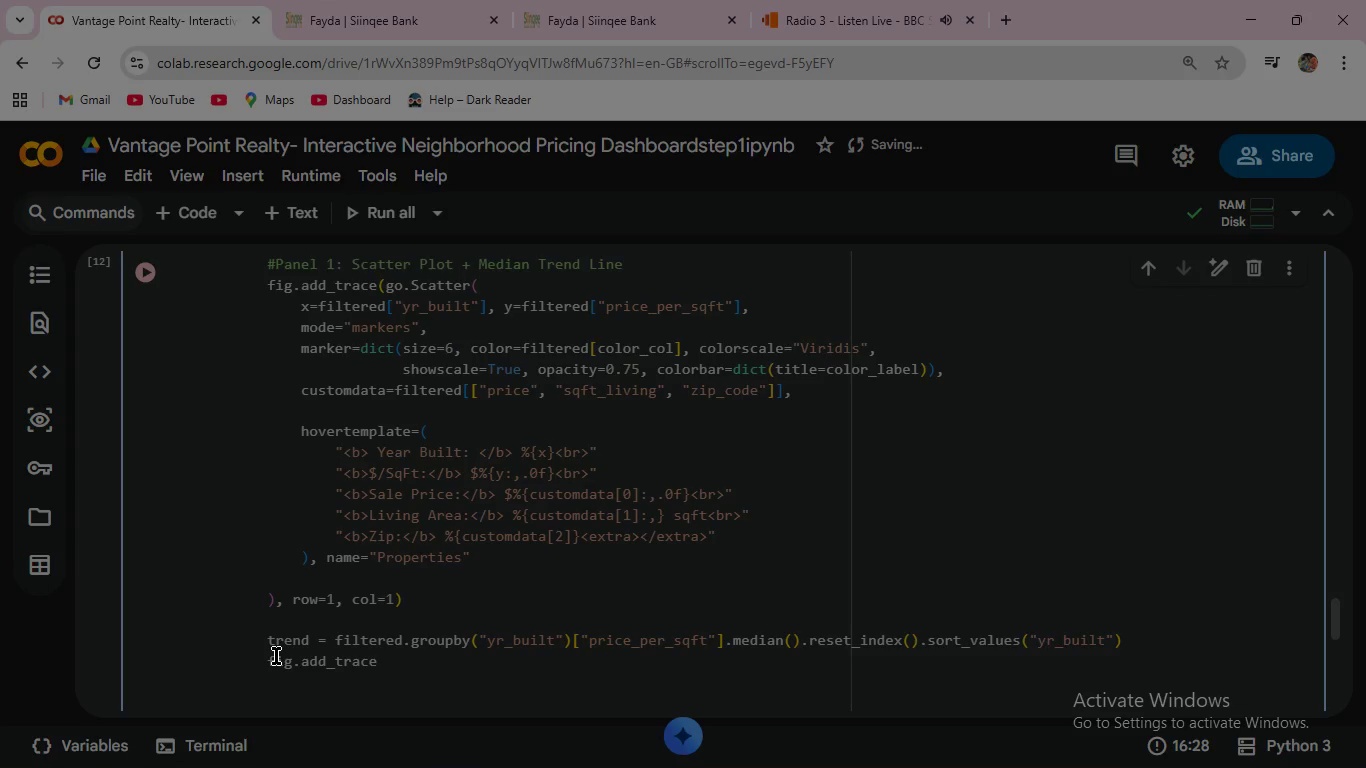 
type((go.Scattr()
 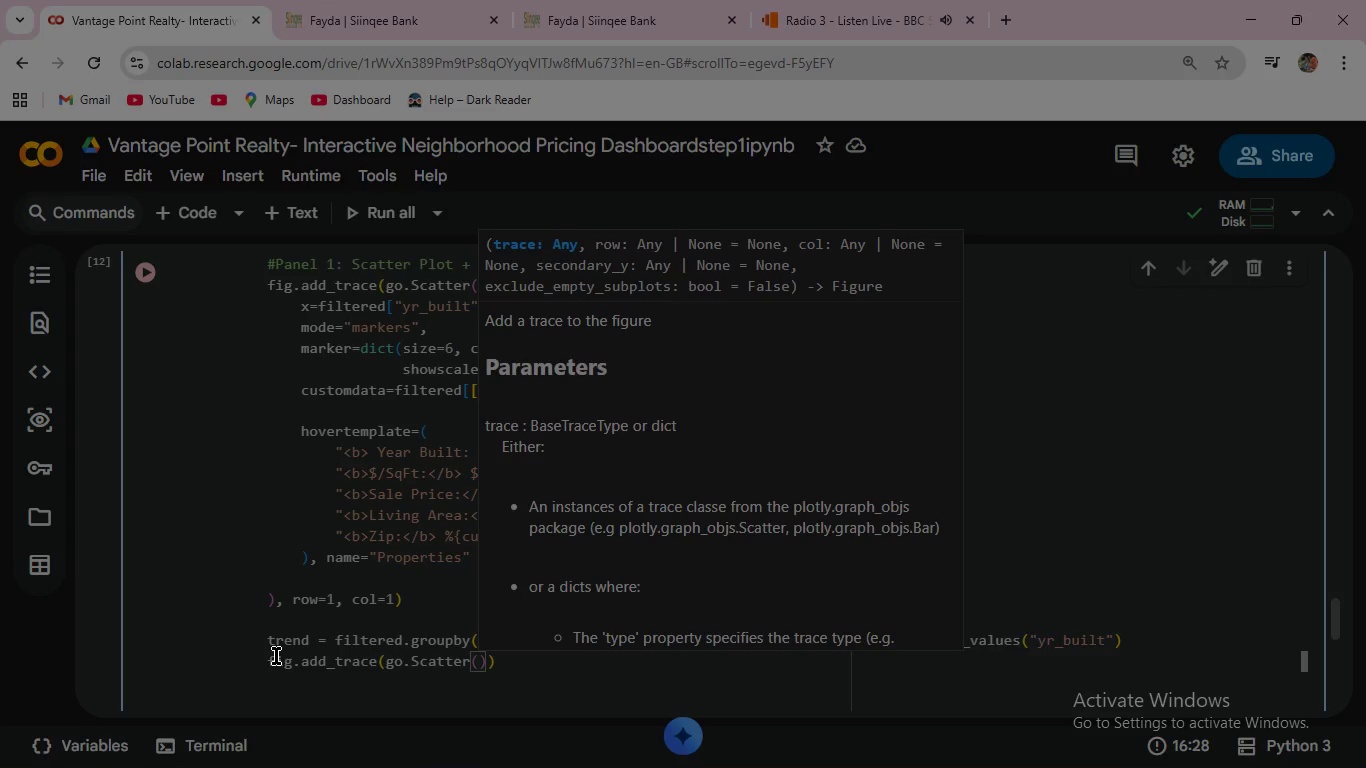 
 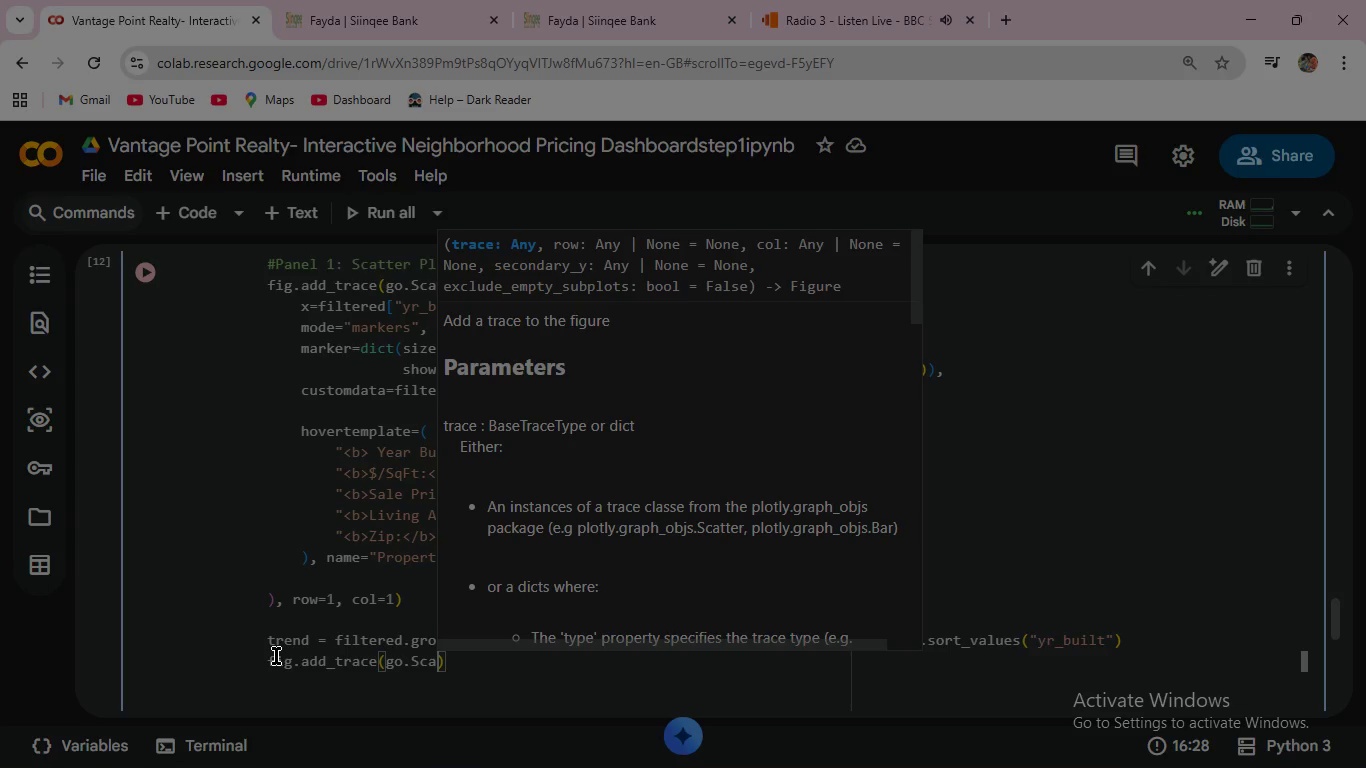 
hold_key(key=E, duration=0.38)
 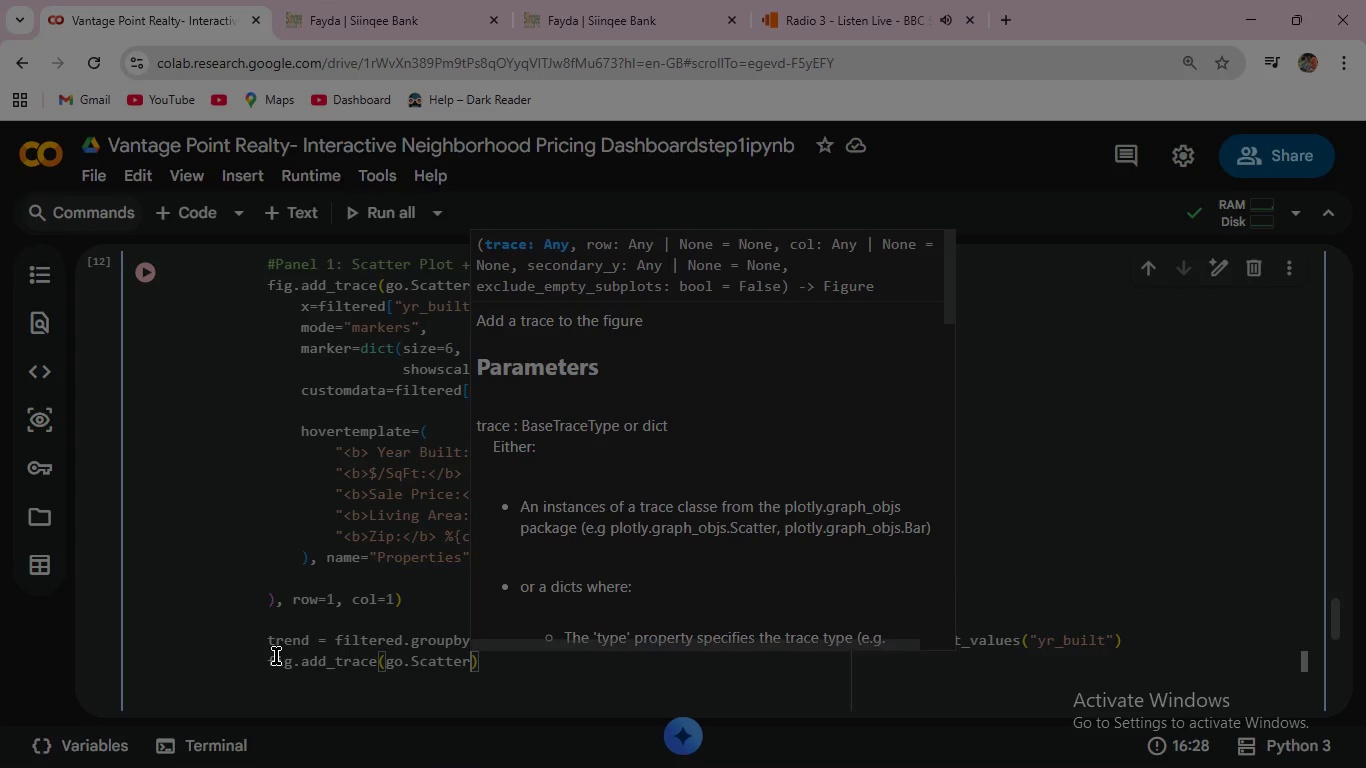 
key(Enter)
 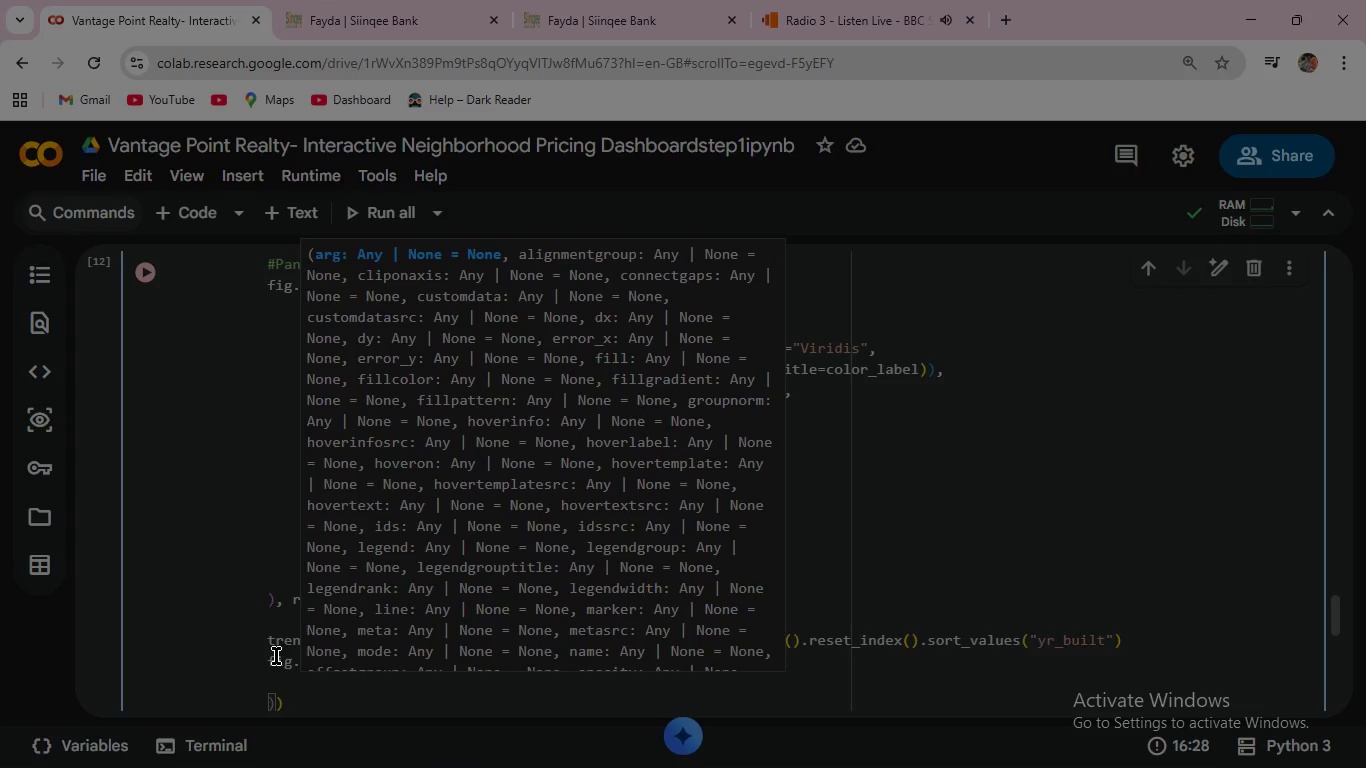 
key(Escape)
 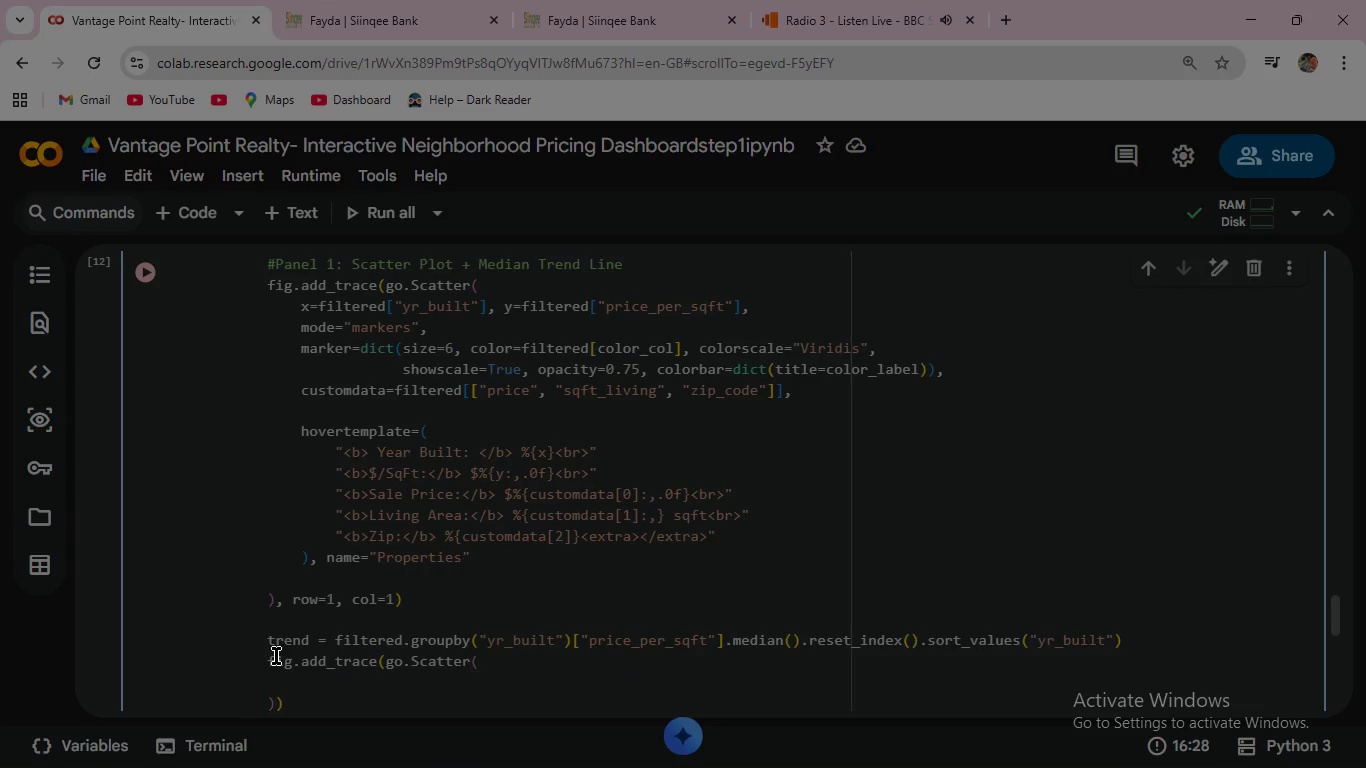 
key(Escape)
 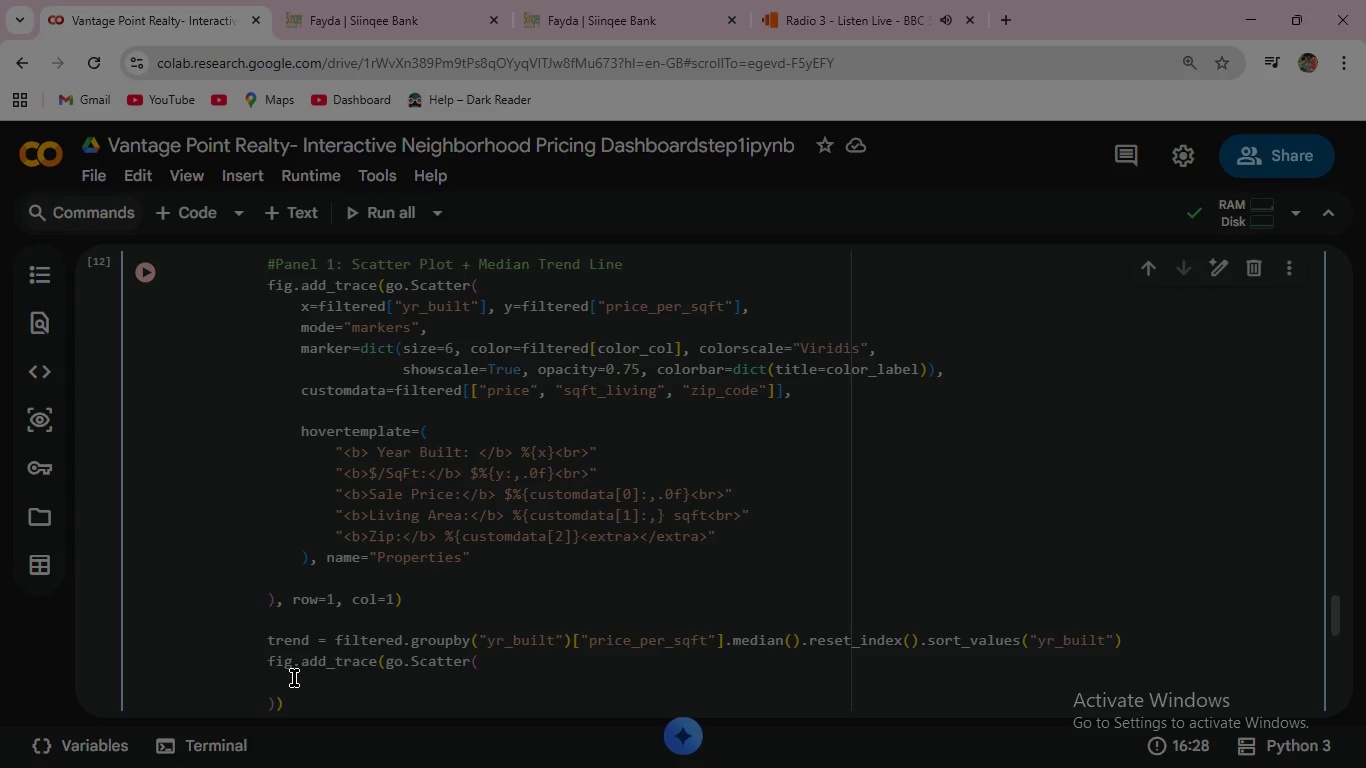 
left_click([301, 682])
 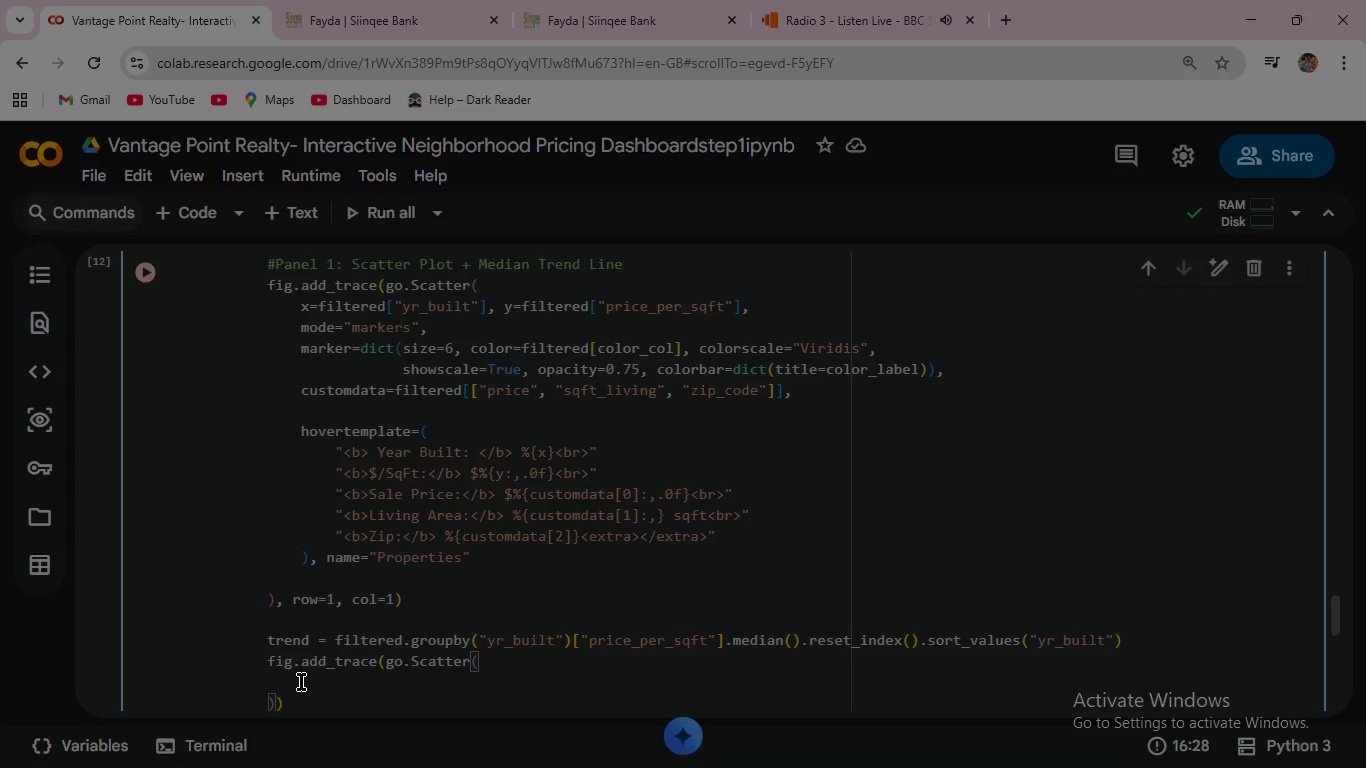 
key(X)
 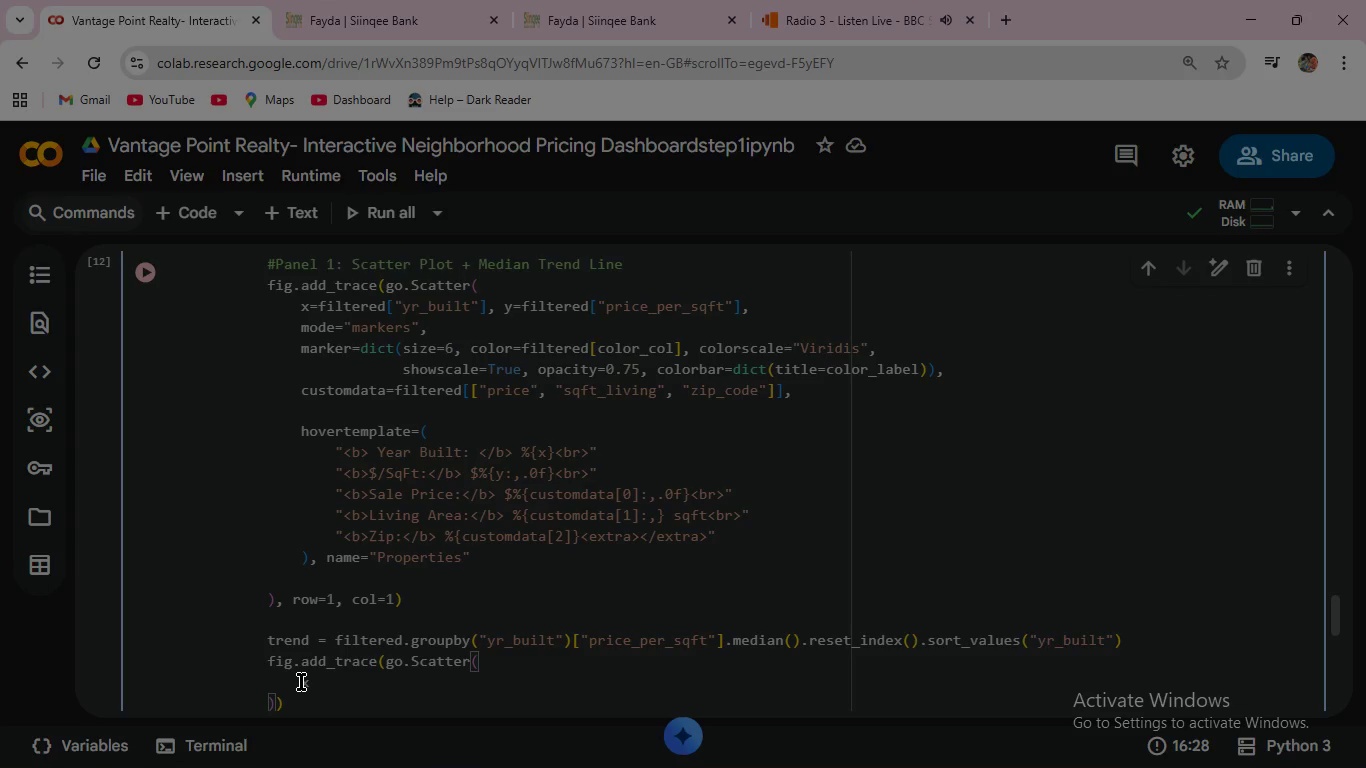 
key(Equal)
 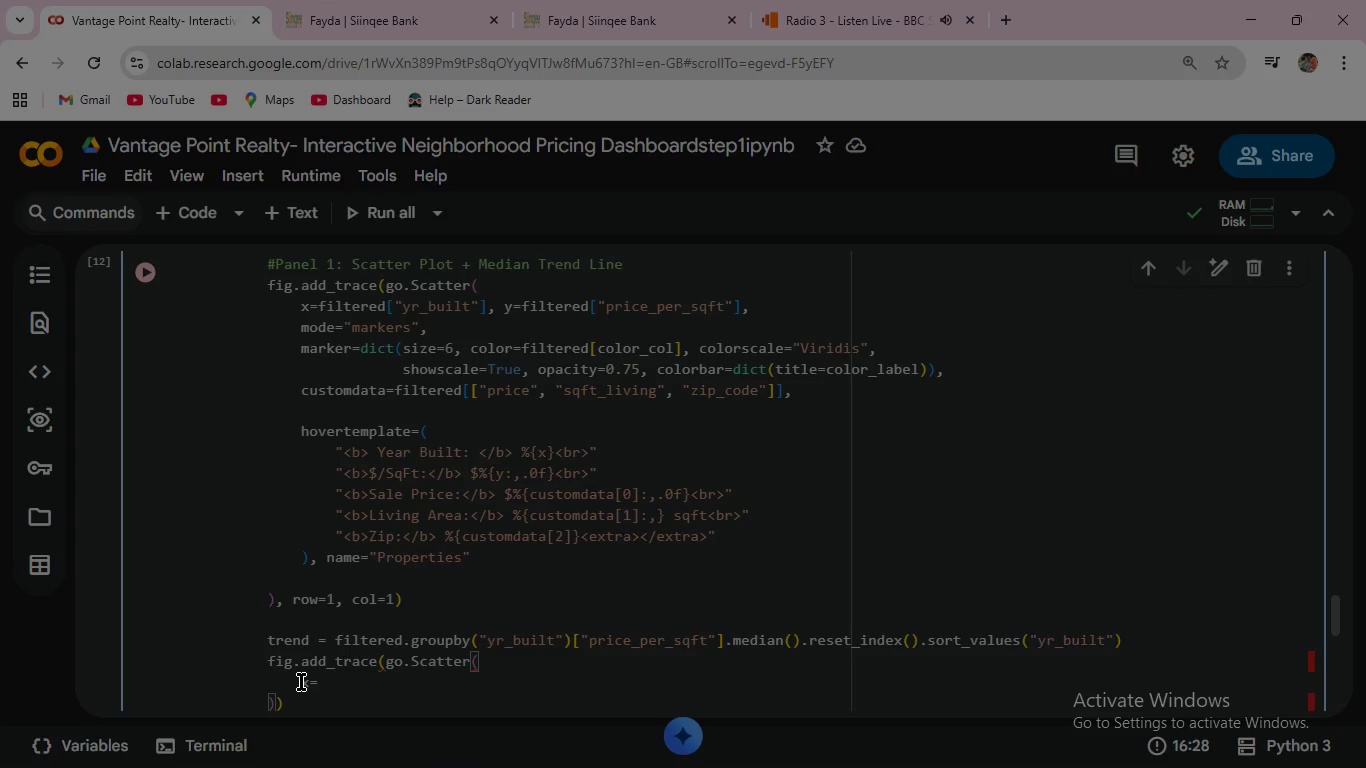 
type(trend["yr_BUILT)
 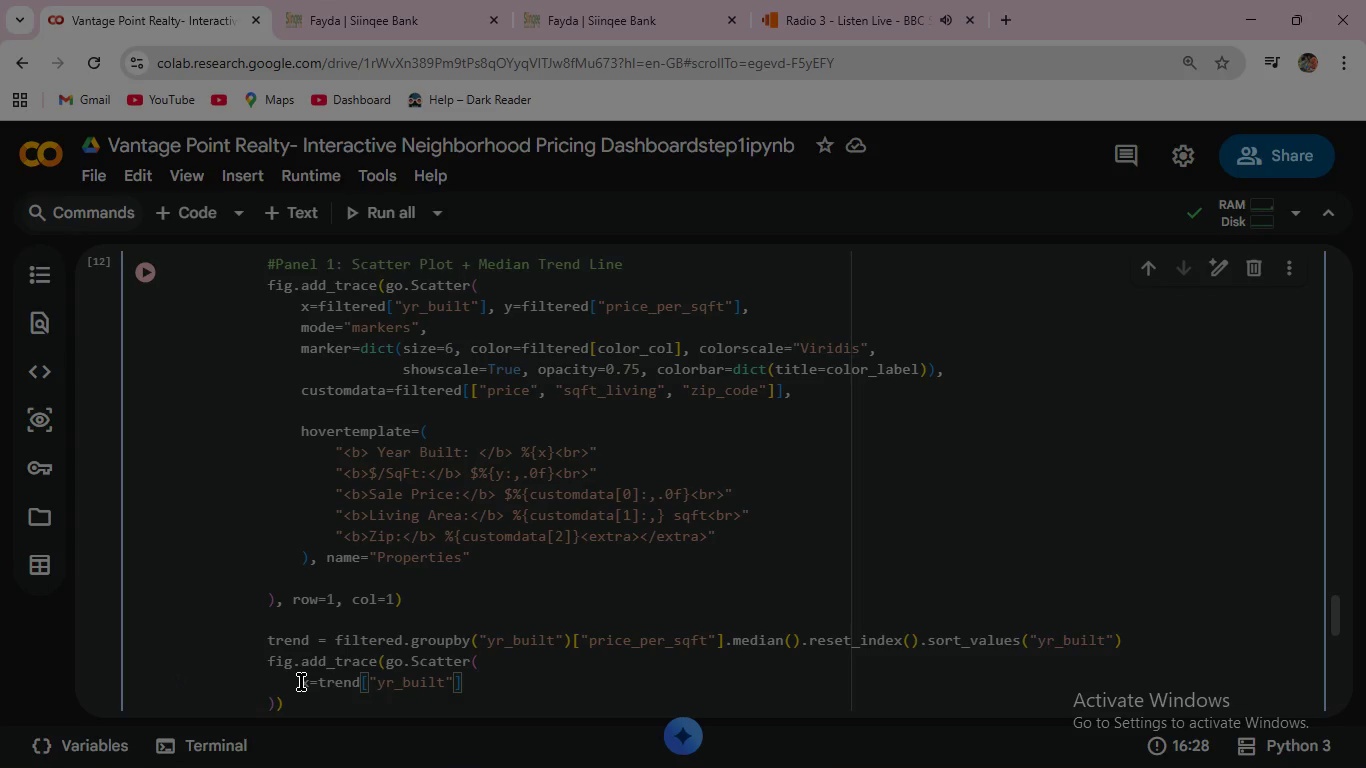 
key(Shift+ArrowRight)
 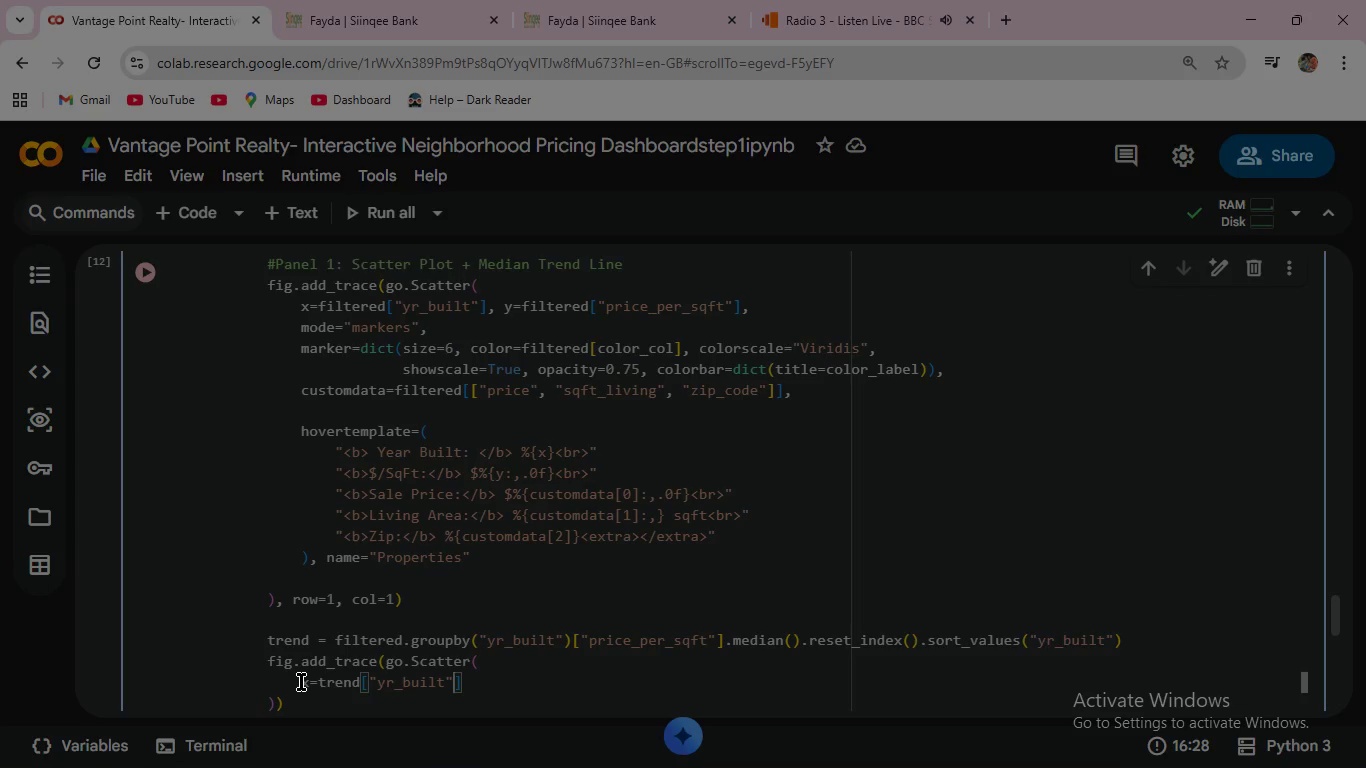 
key(Shift+ArrowRight)
 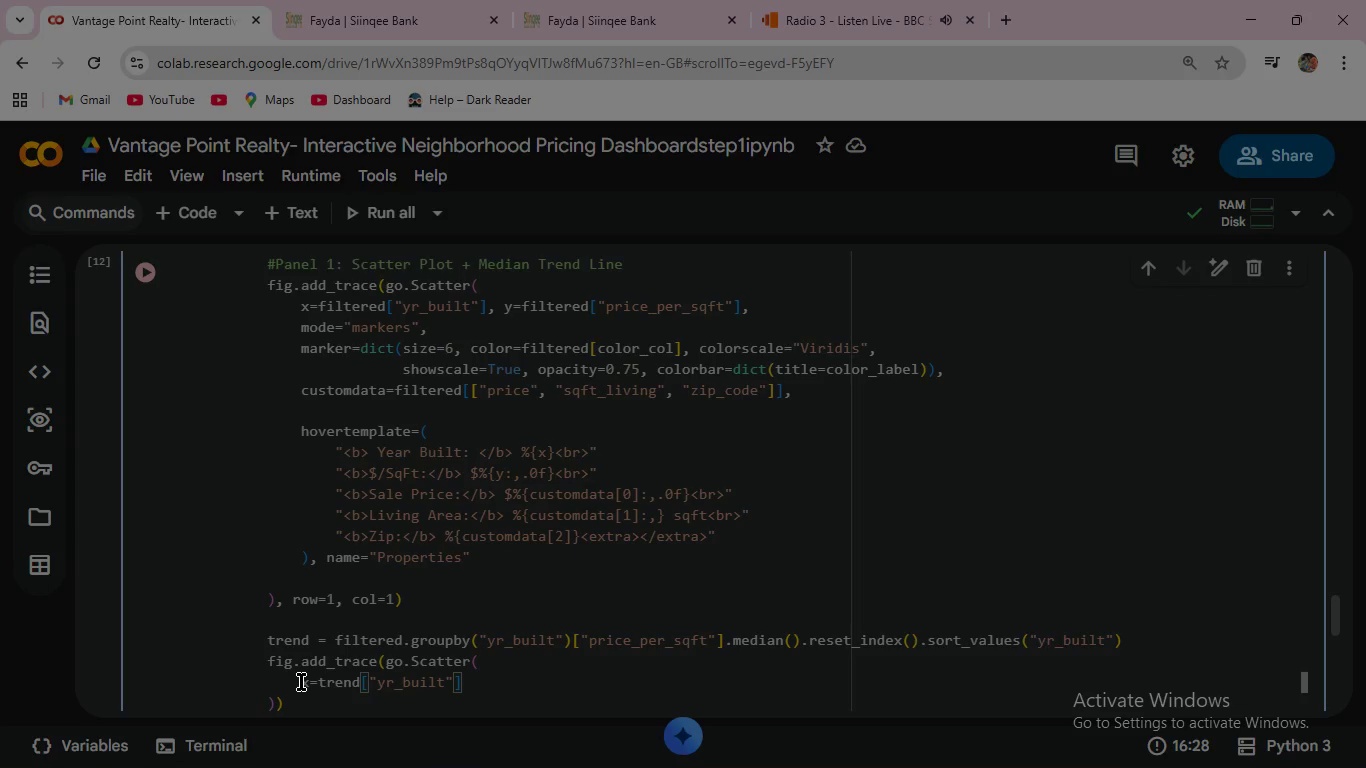 
type(< Y+TREND{")
 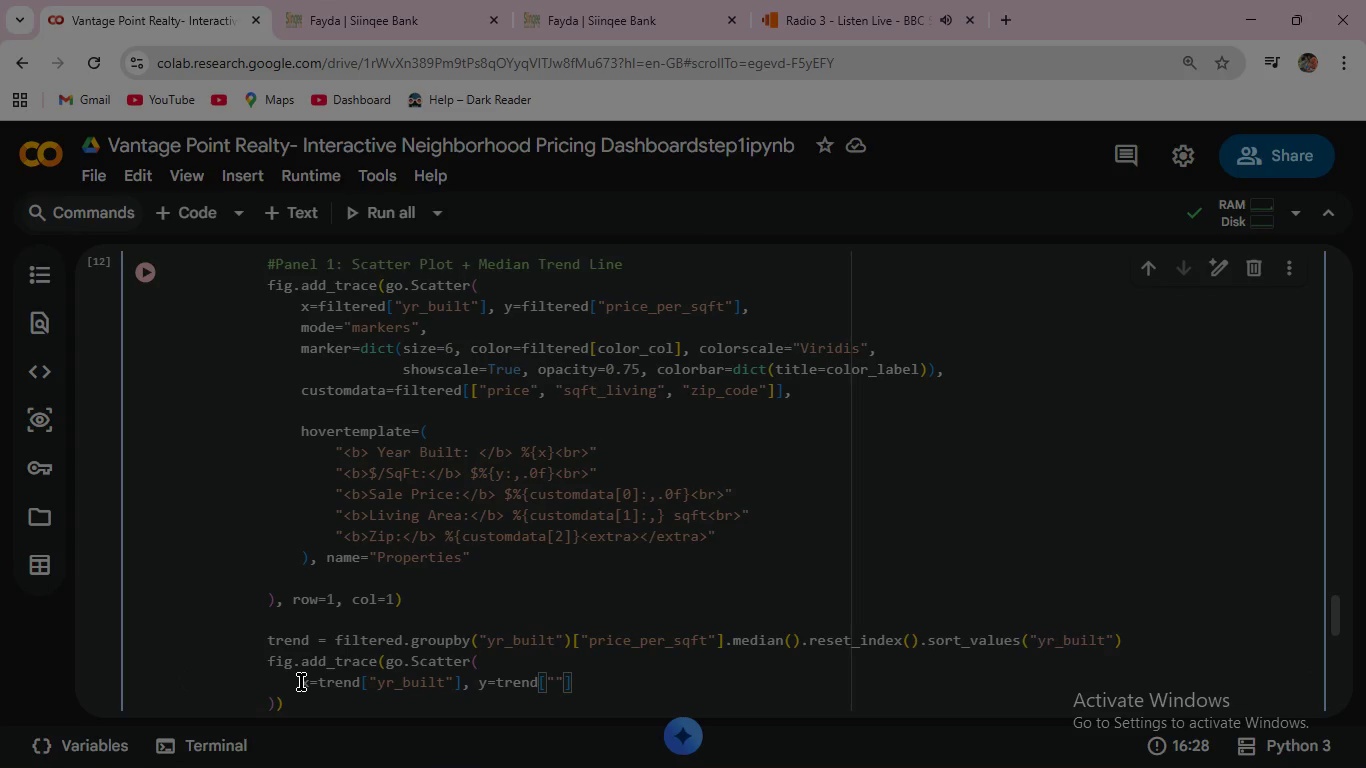 
wait(6.2)
 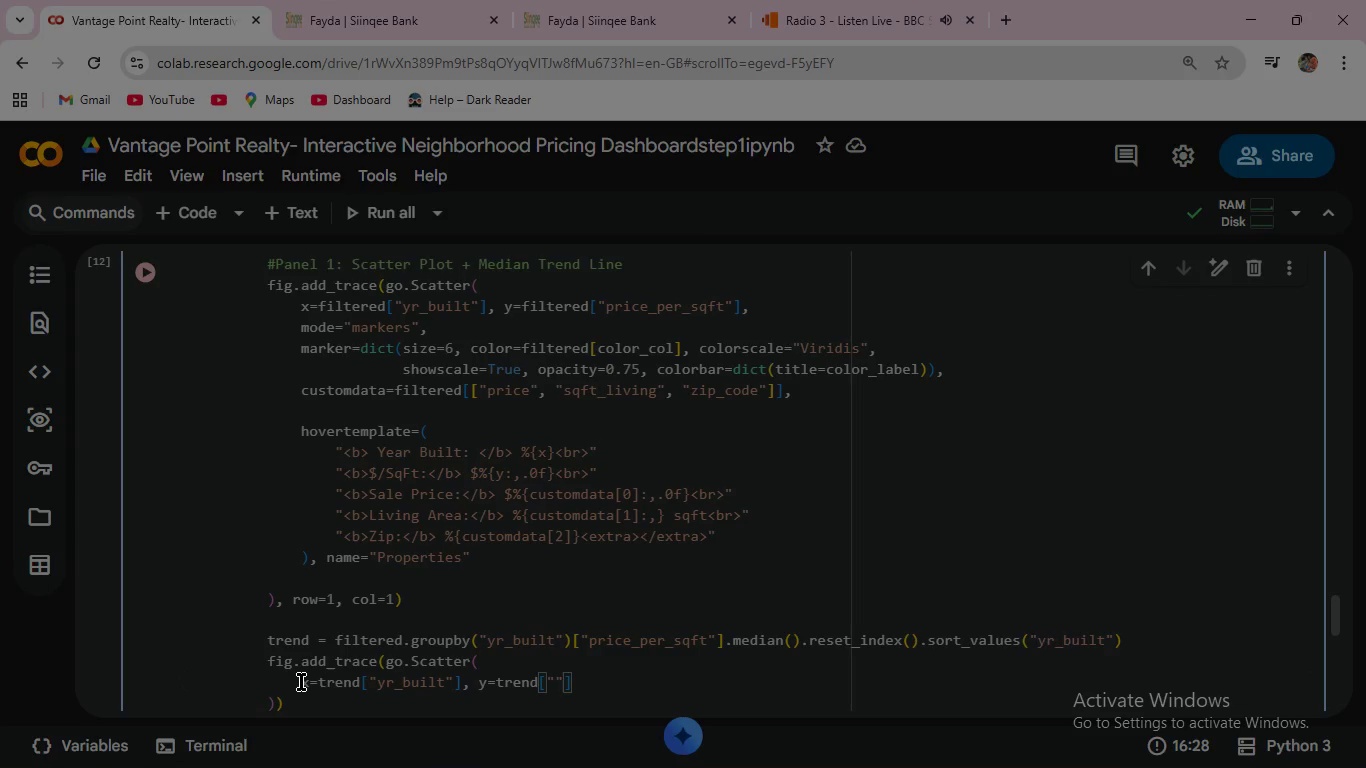 
type(price_per_sqft)
 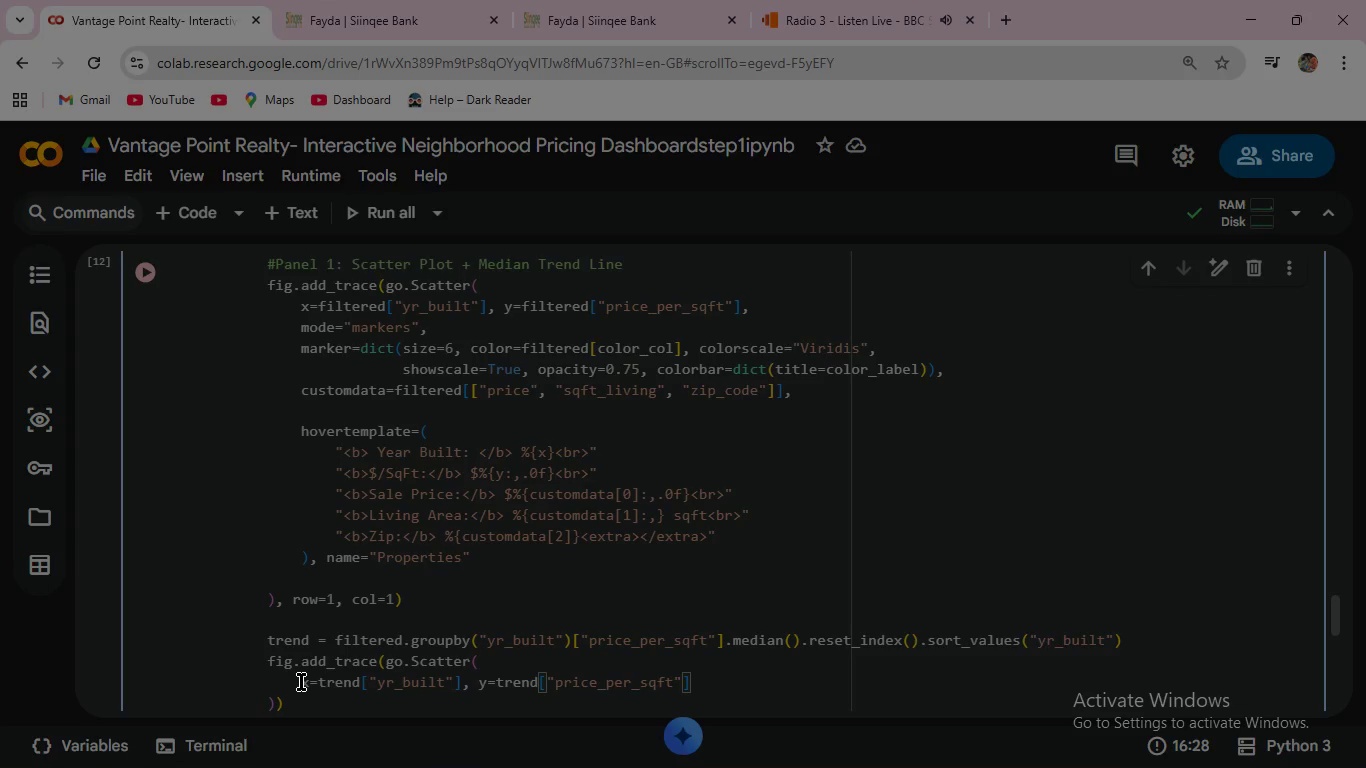 
key(ArrowRight)
 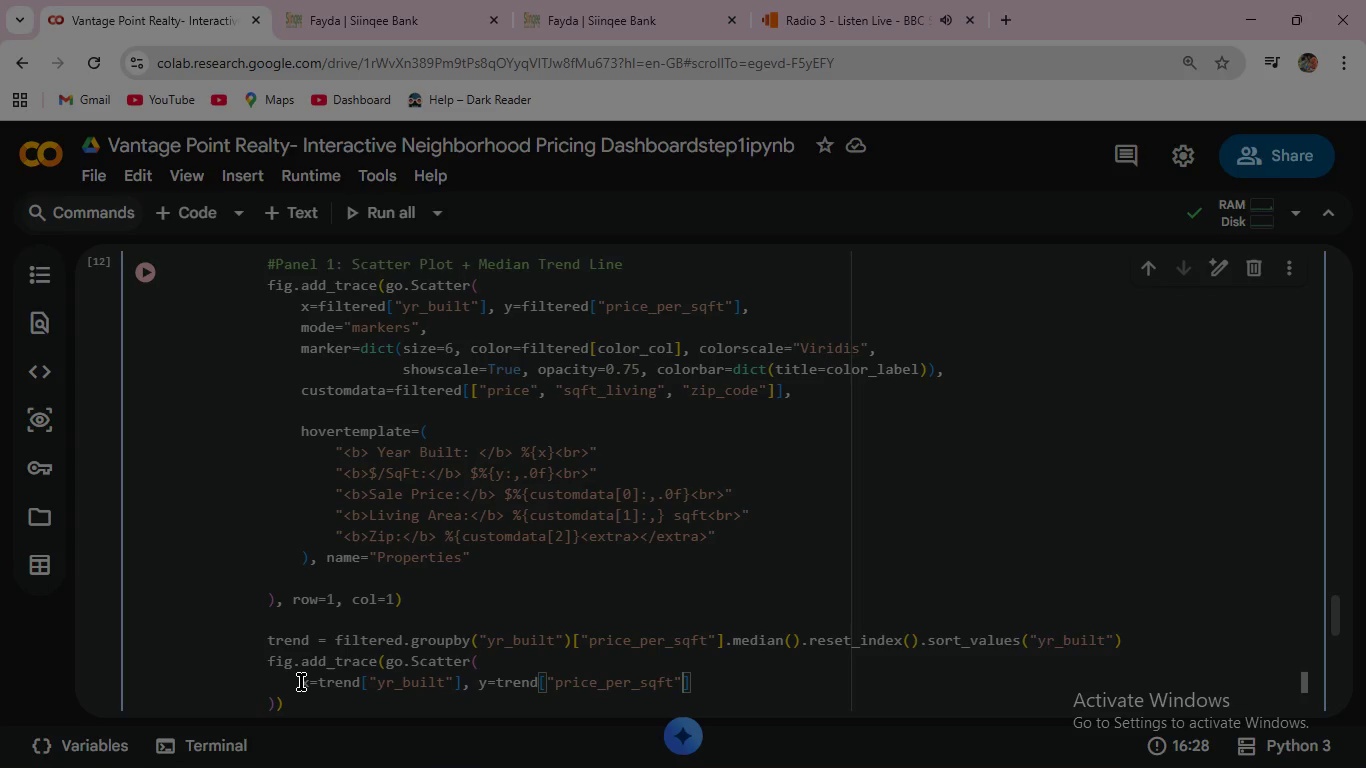 
key(ArrowRight)
 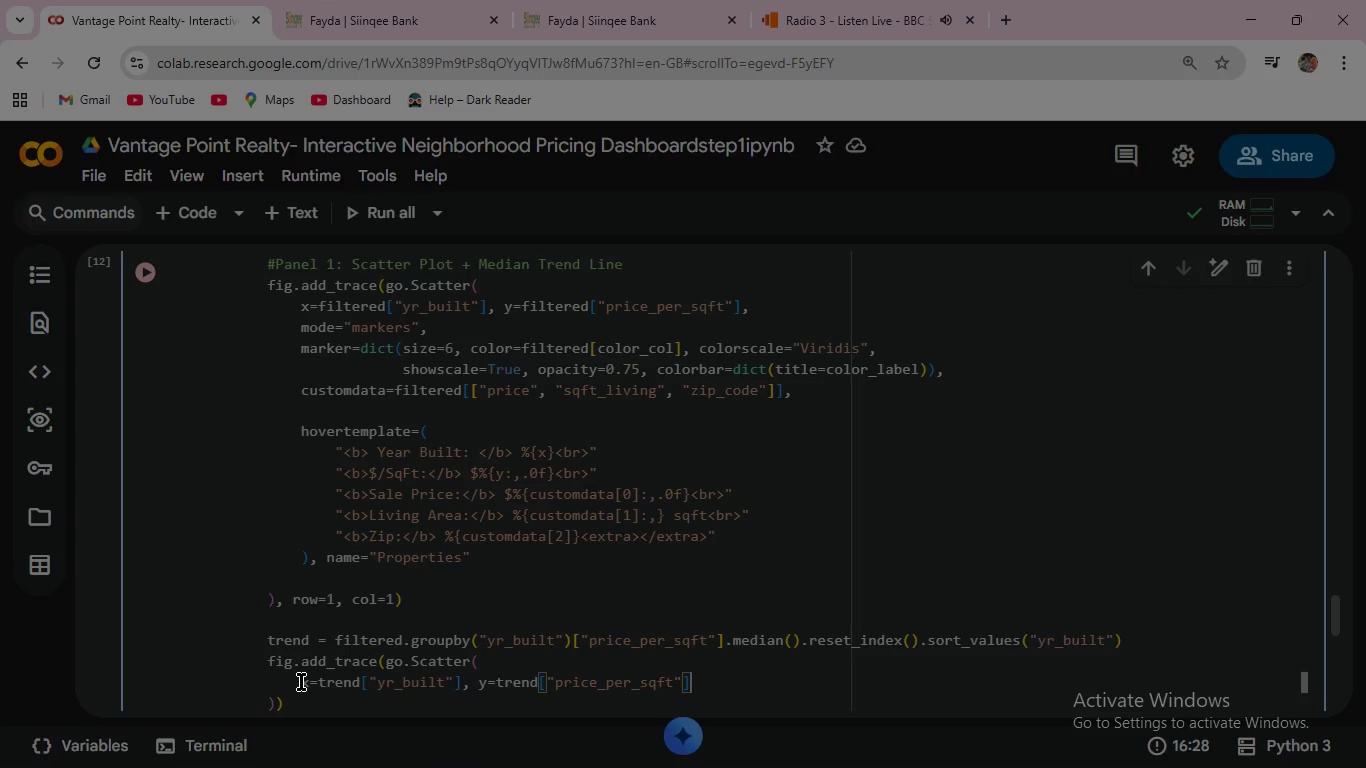 
key(Comma)
 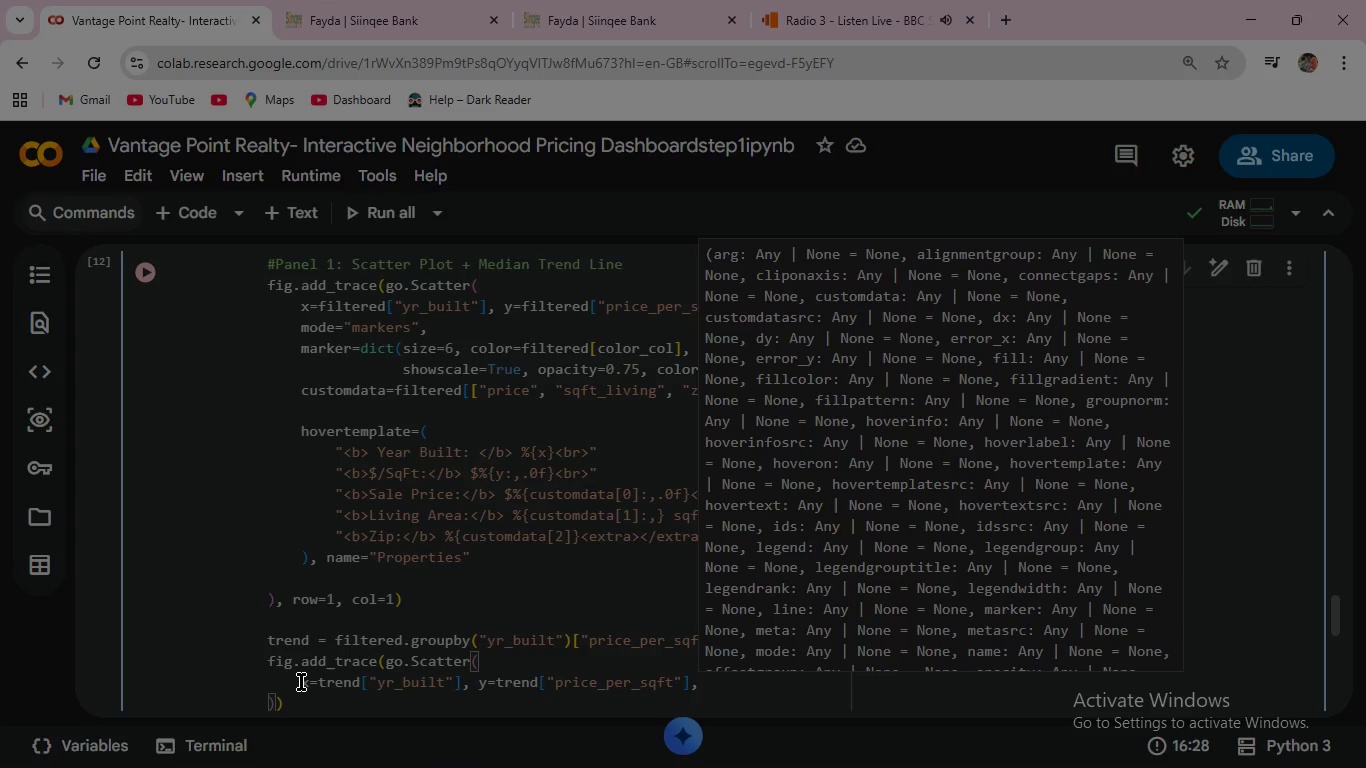 
wait(17.73)
 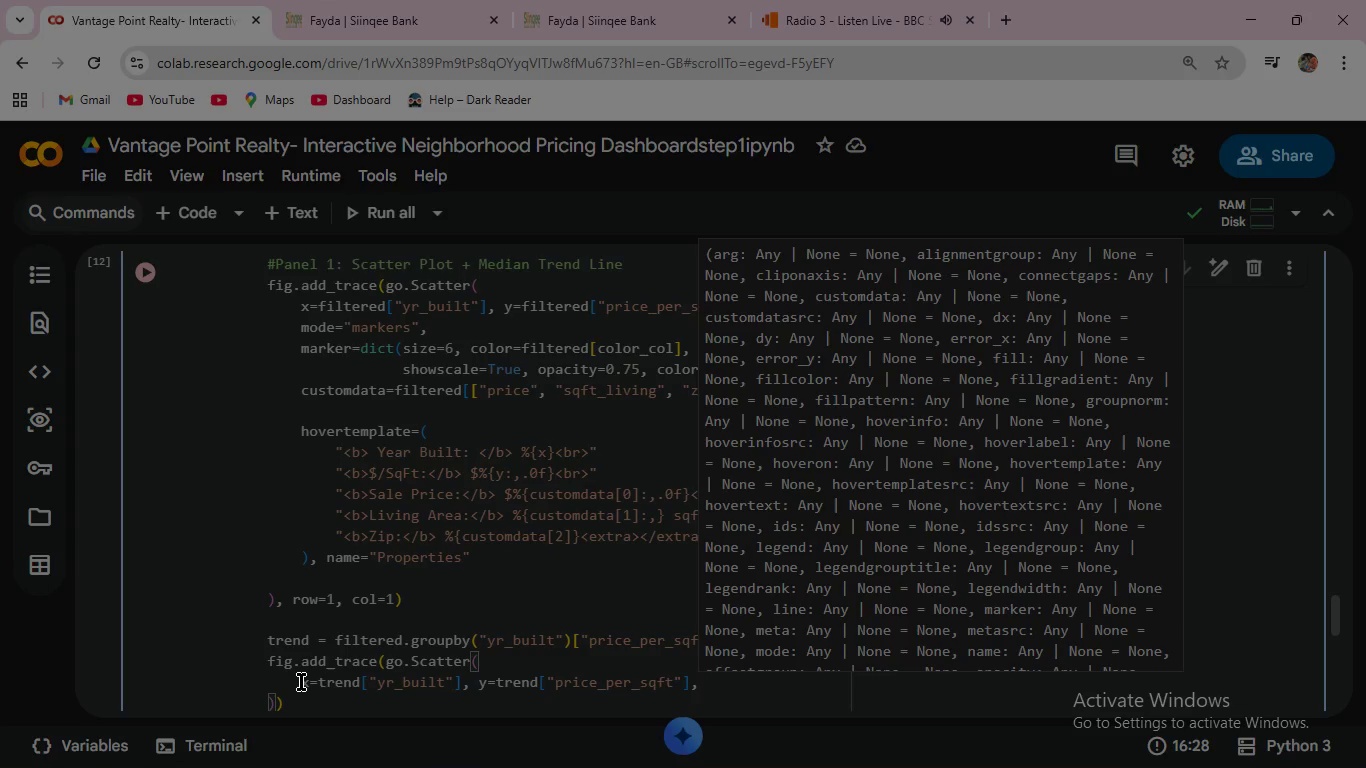 
type( mode="lines)
 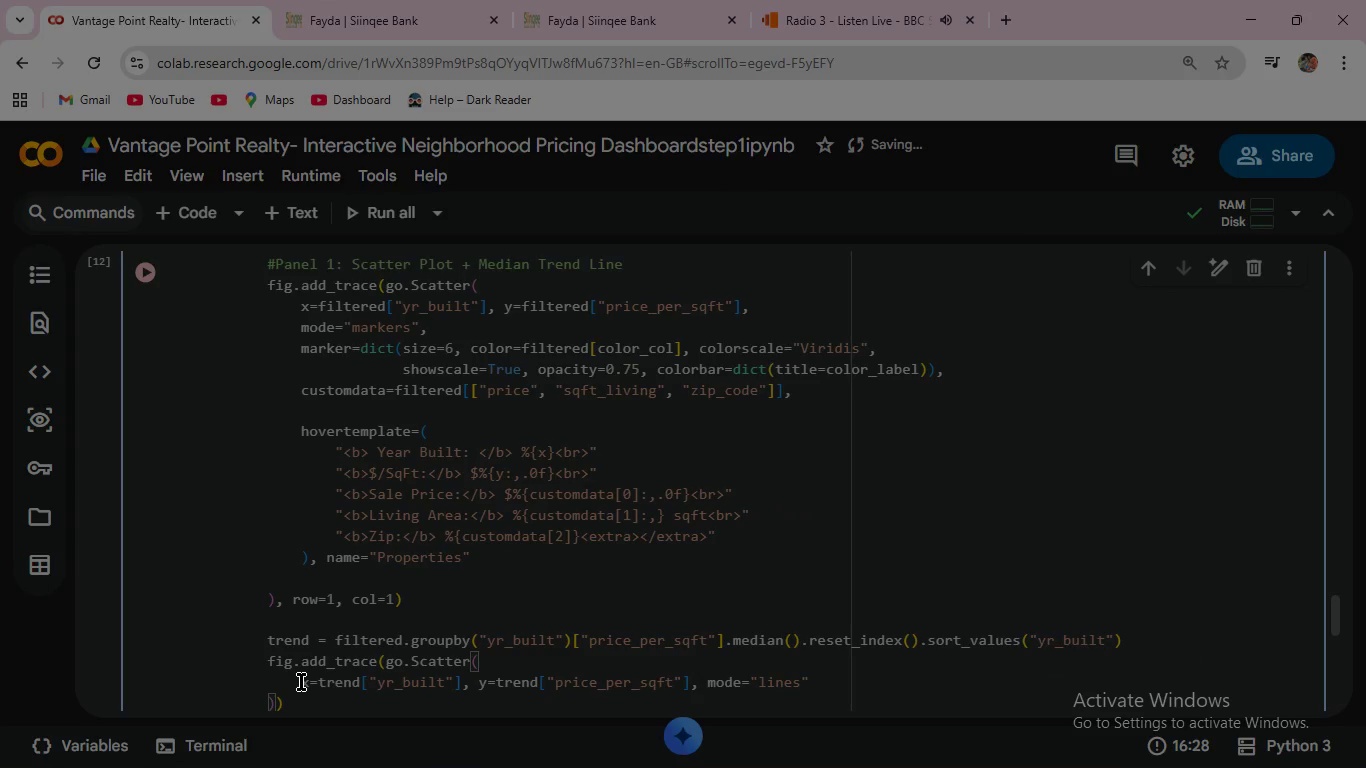 
key(ArrowRight)
 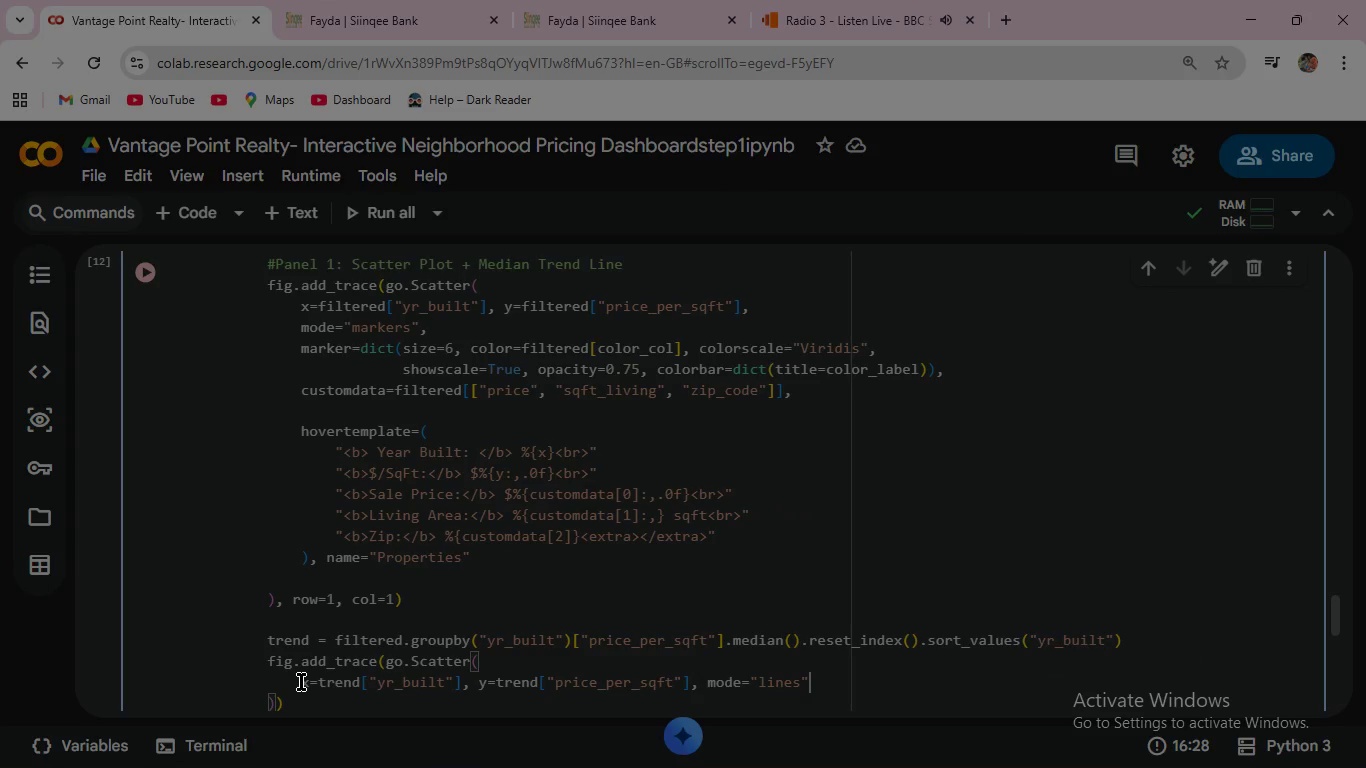 
key(Comma)
 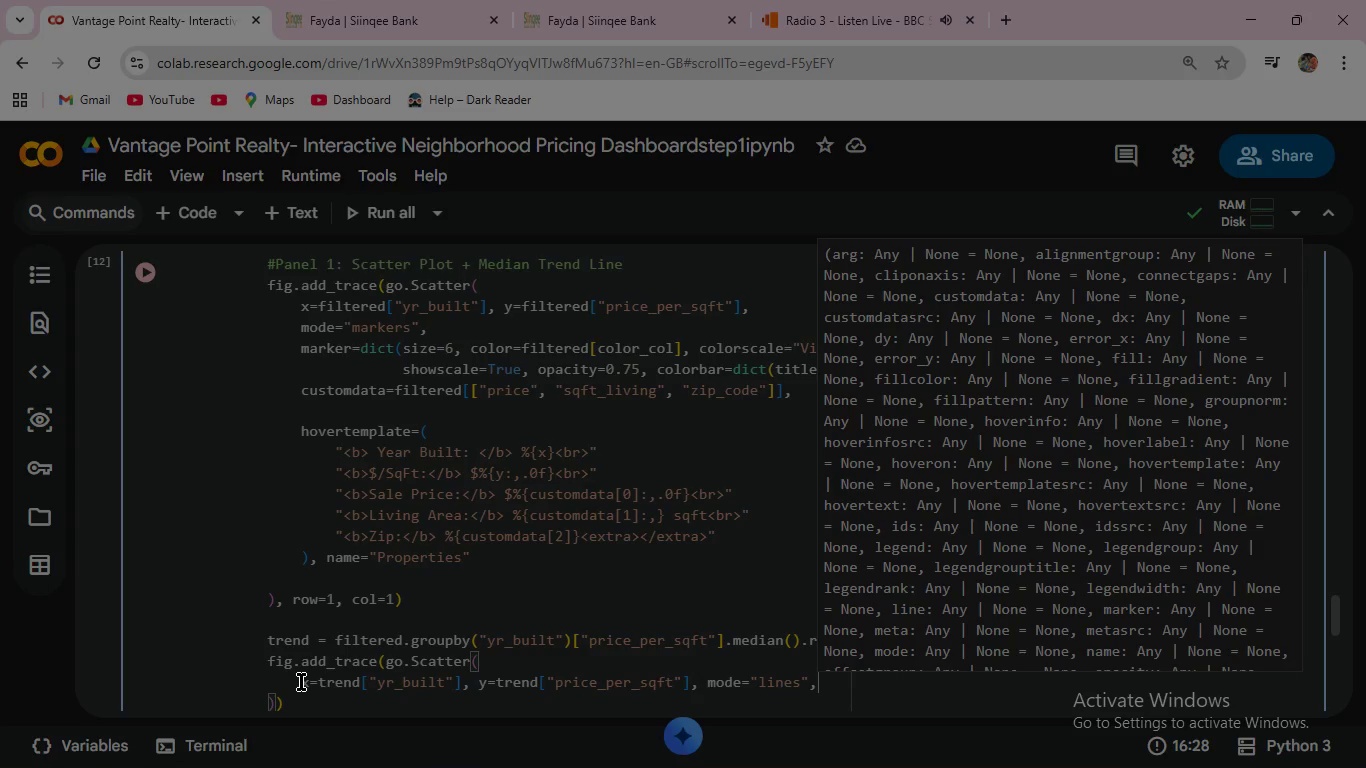 
key(Enter)
 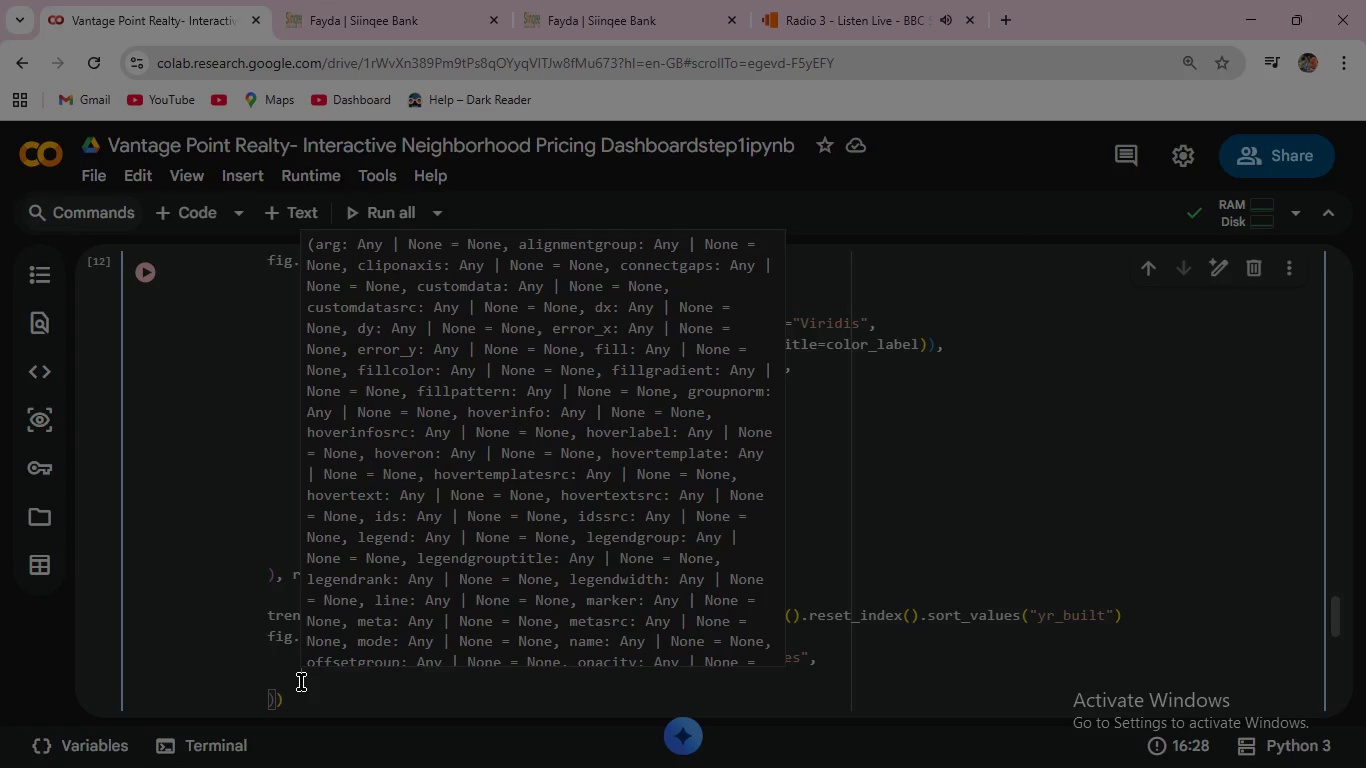 
key(Escape)
type(line)
 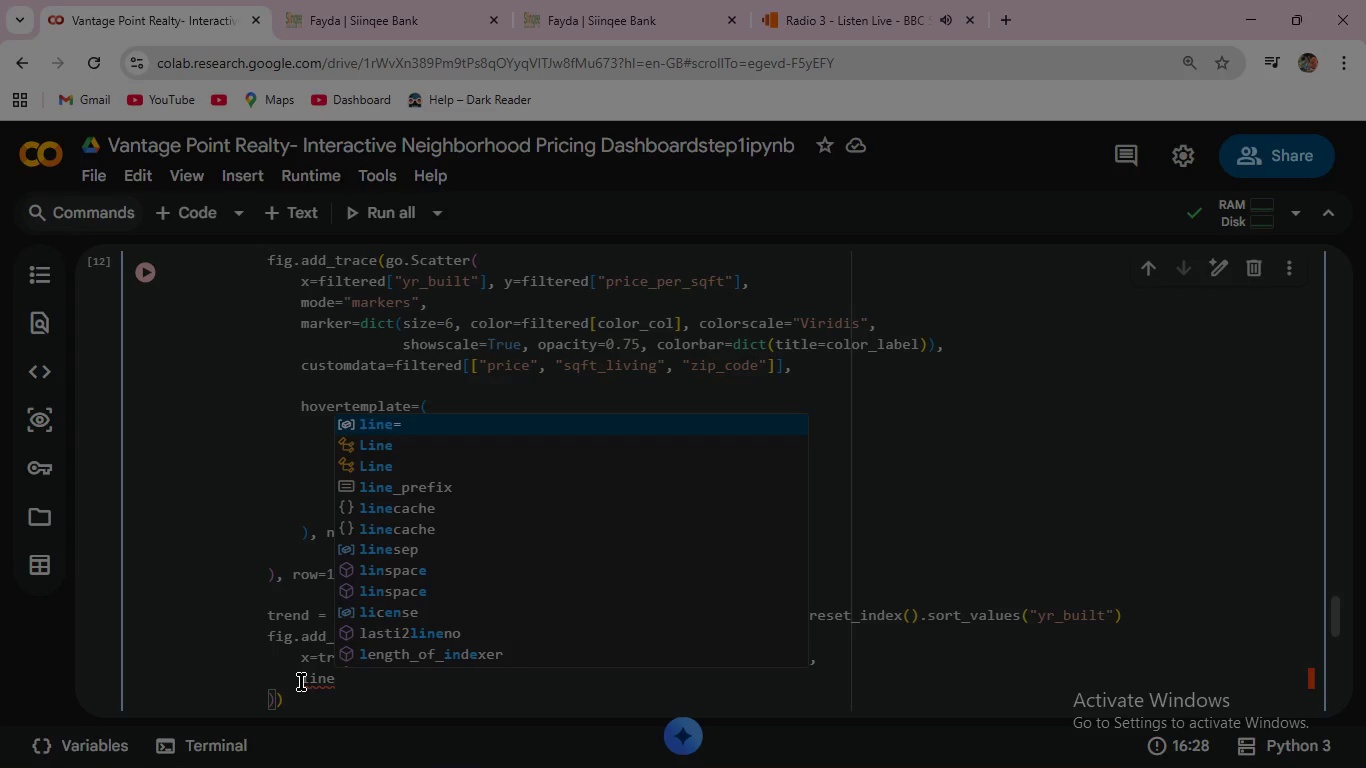 
wait(5.06)
 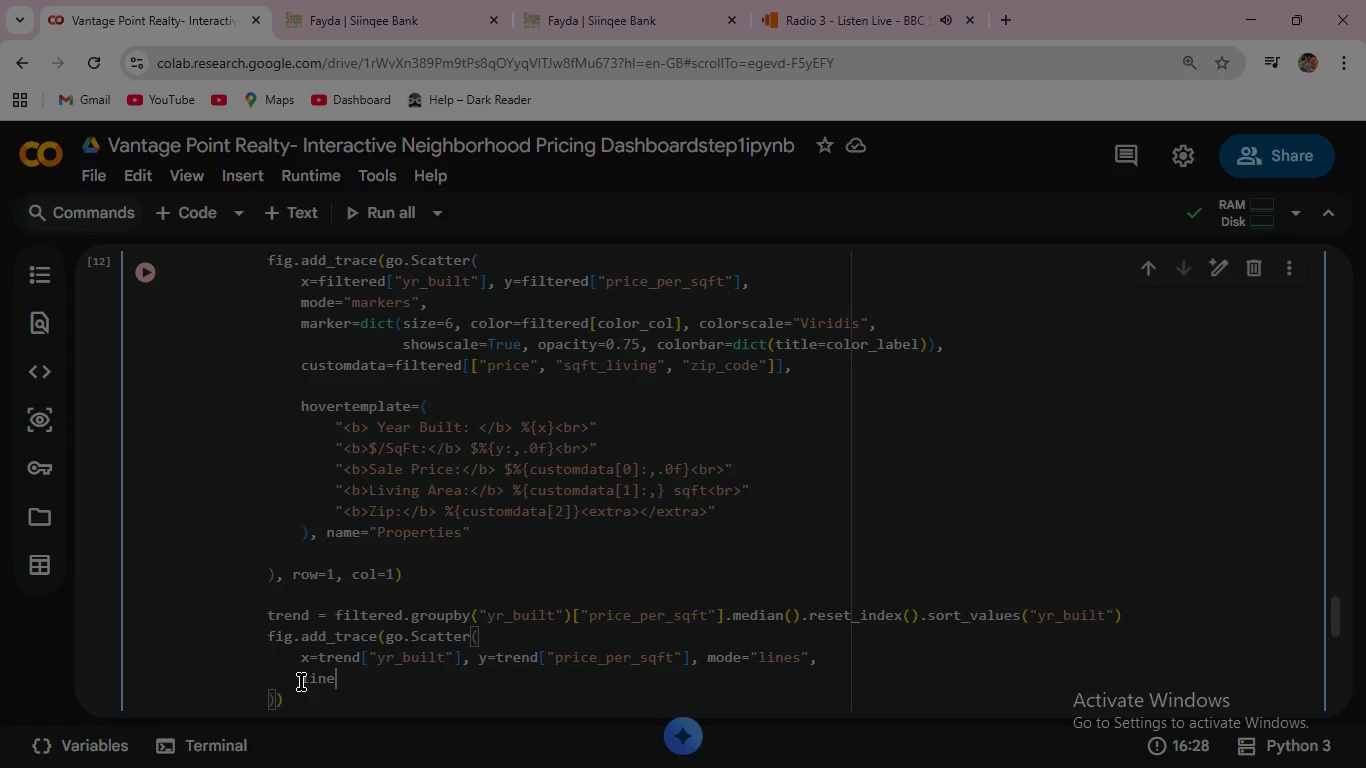 
type(="Median Trend)
 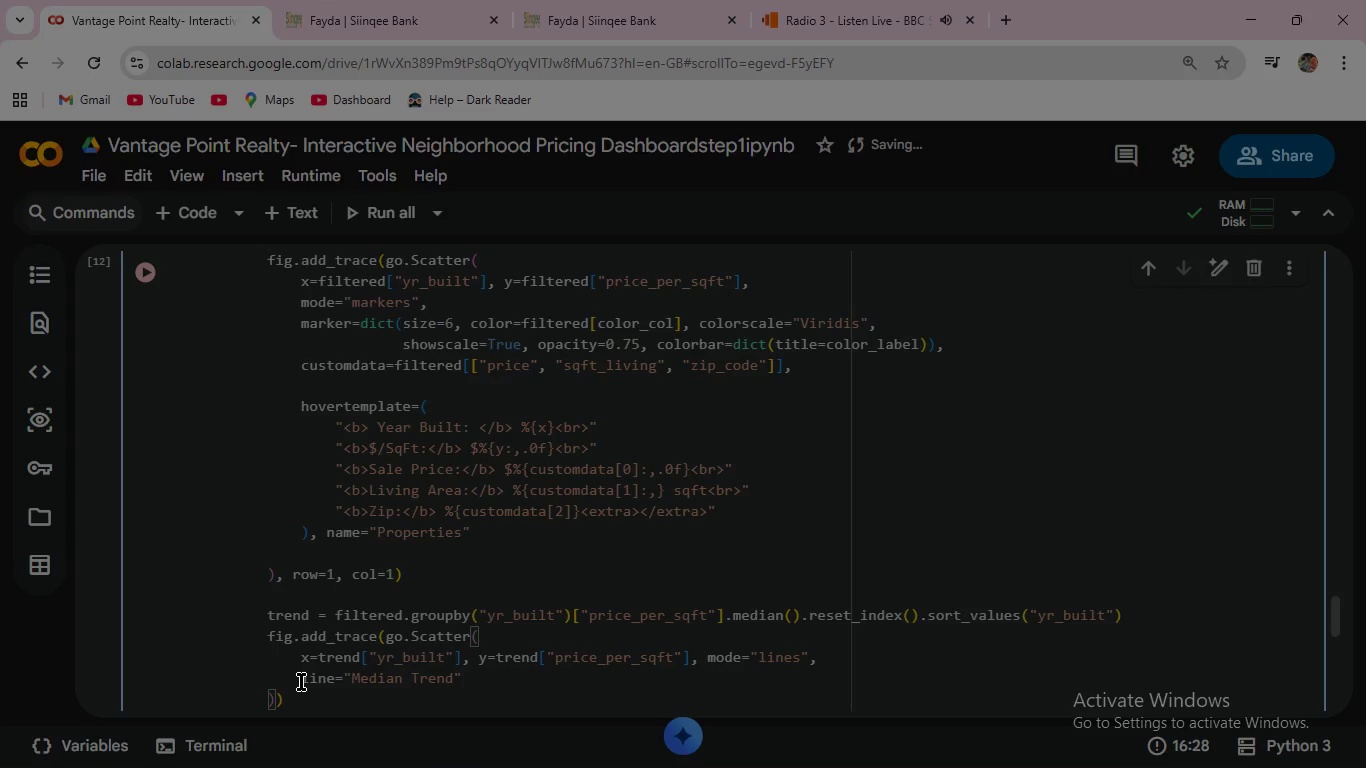 
key(ArrowRight)
 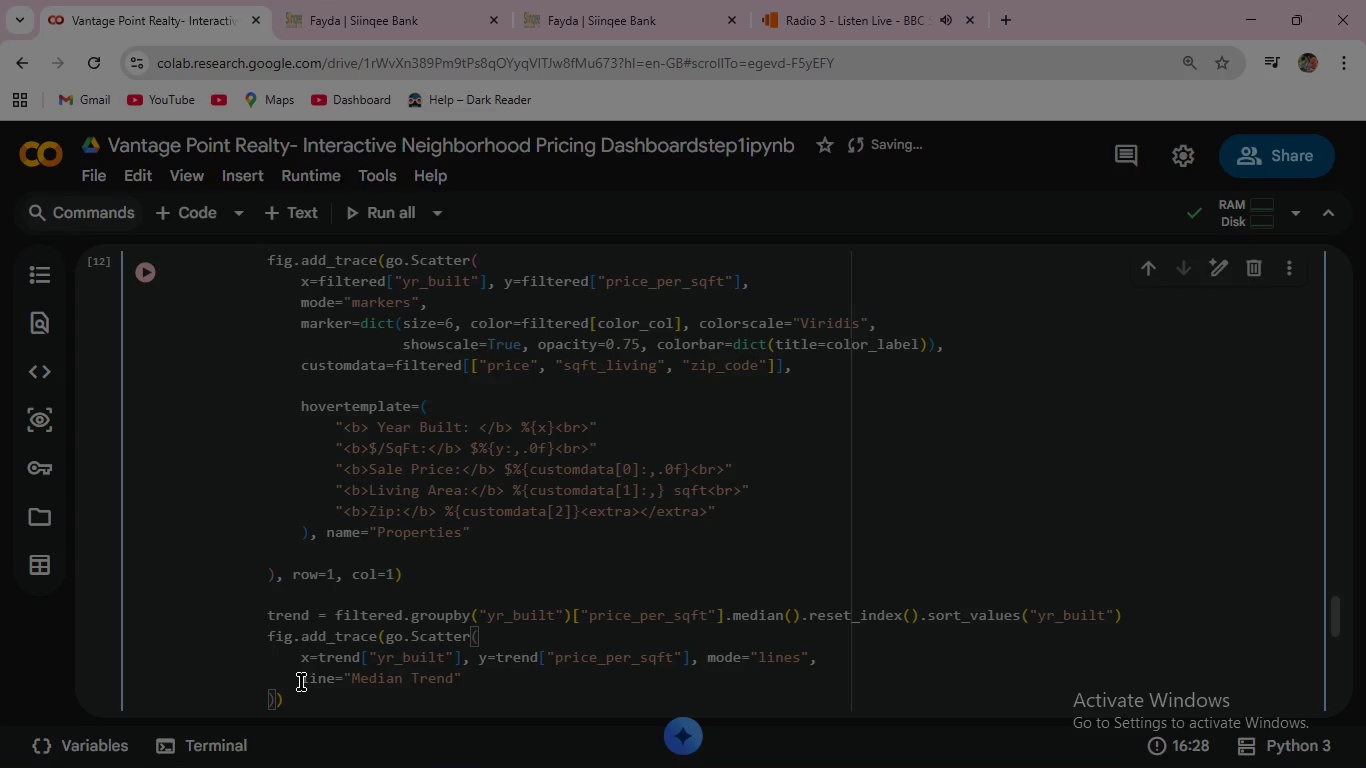 
type(, hovrinfo="skip)
 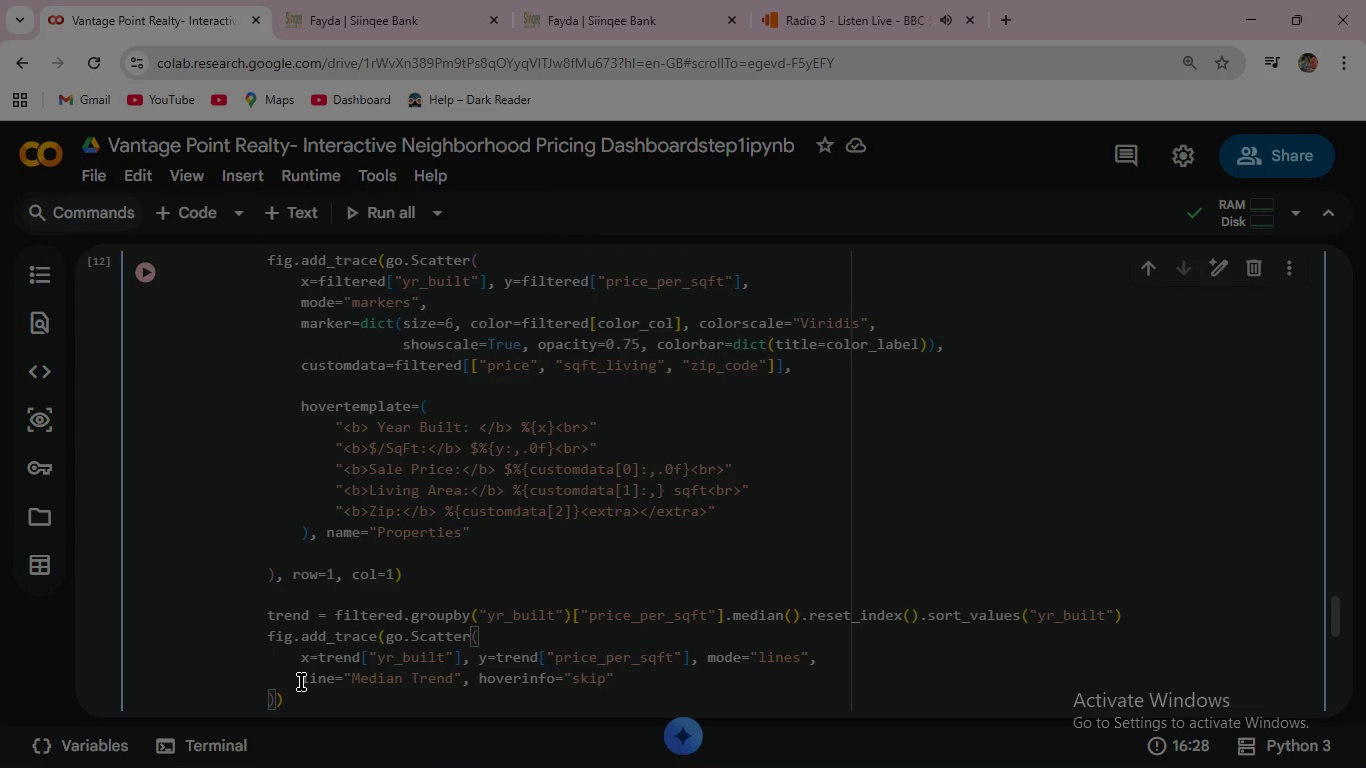 
hold_key(key=E, duration=0.31)
 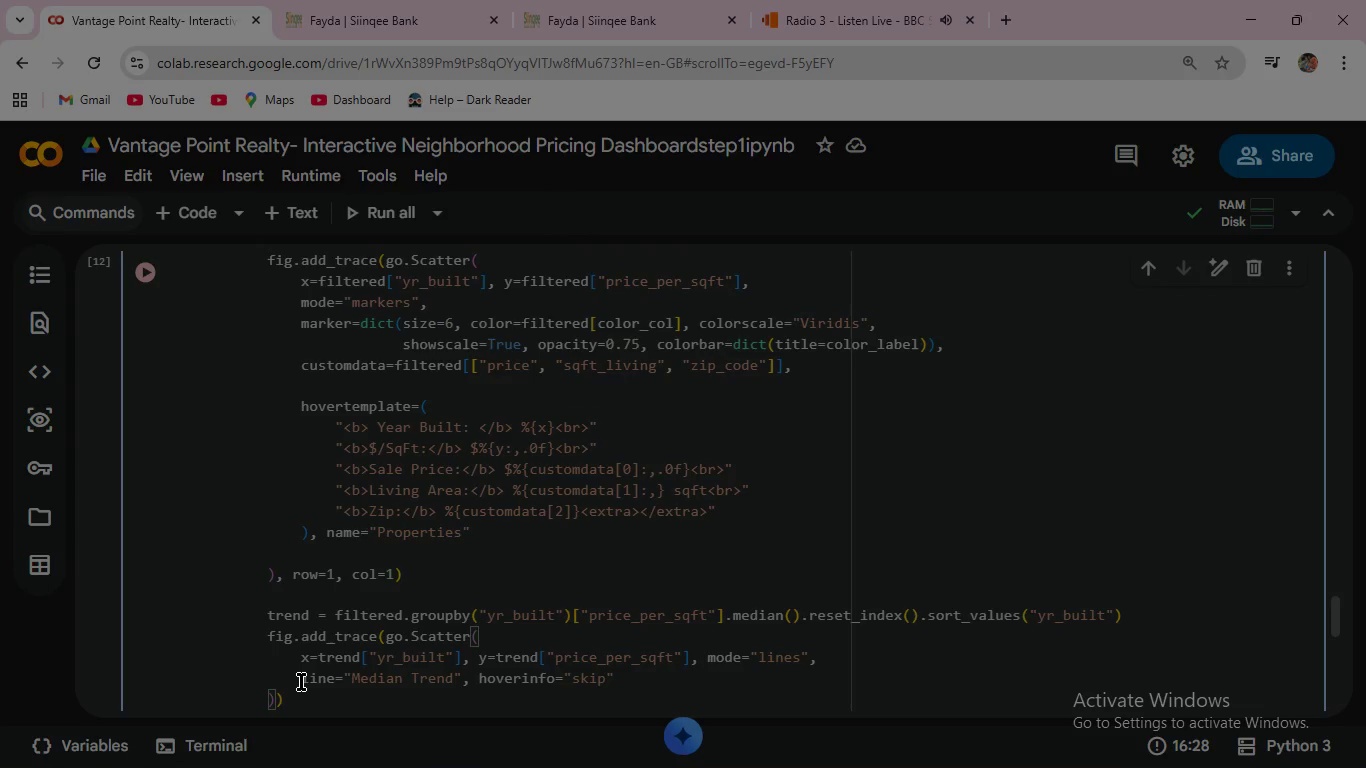 
wait(5.77)
 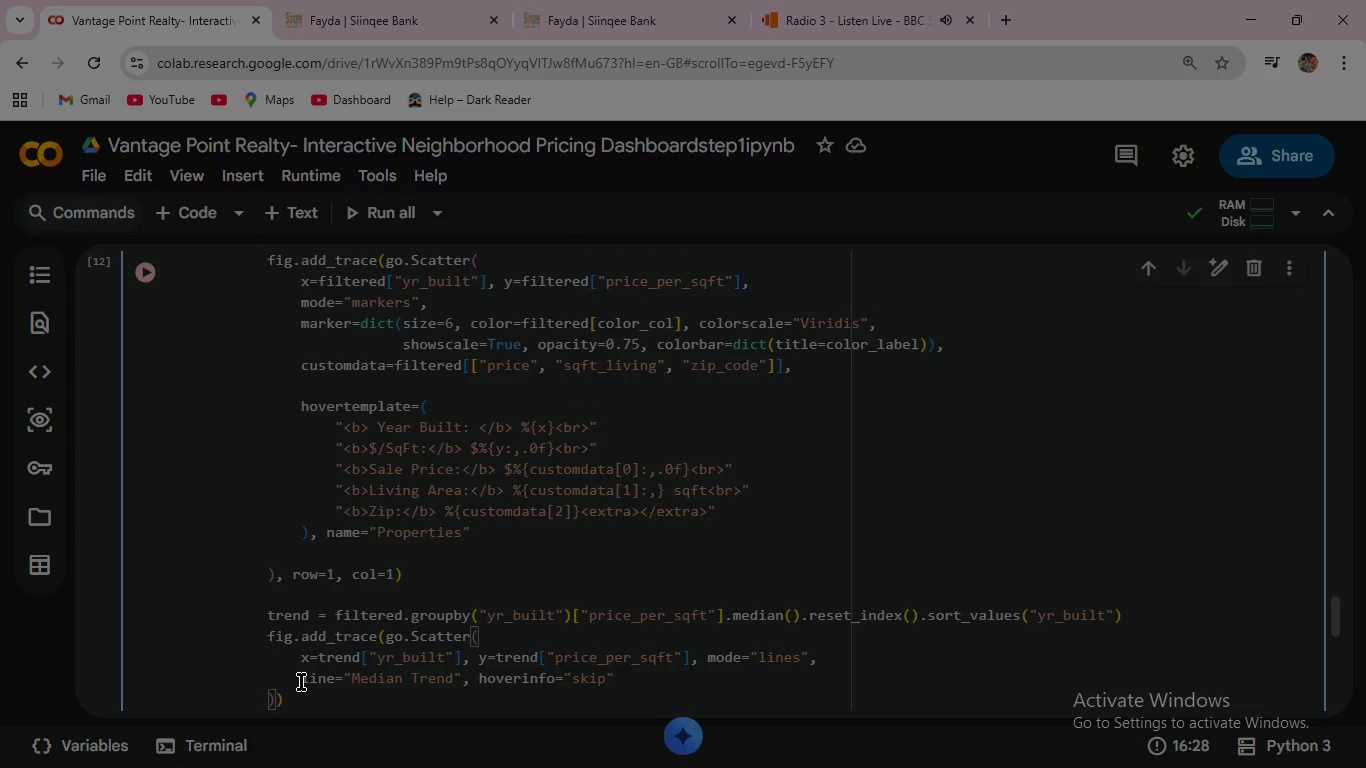 
left_click([277, 701])
 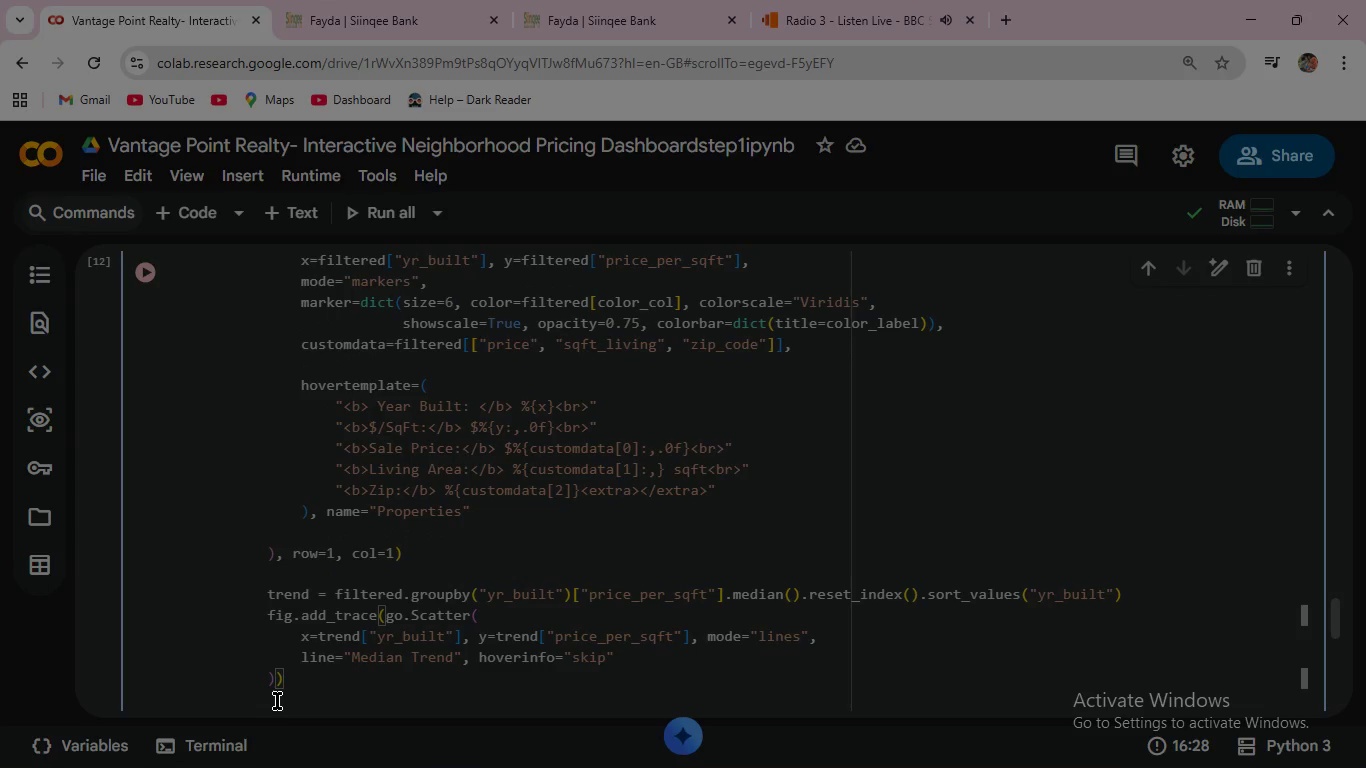 
type(, row=1, col=1)
 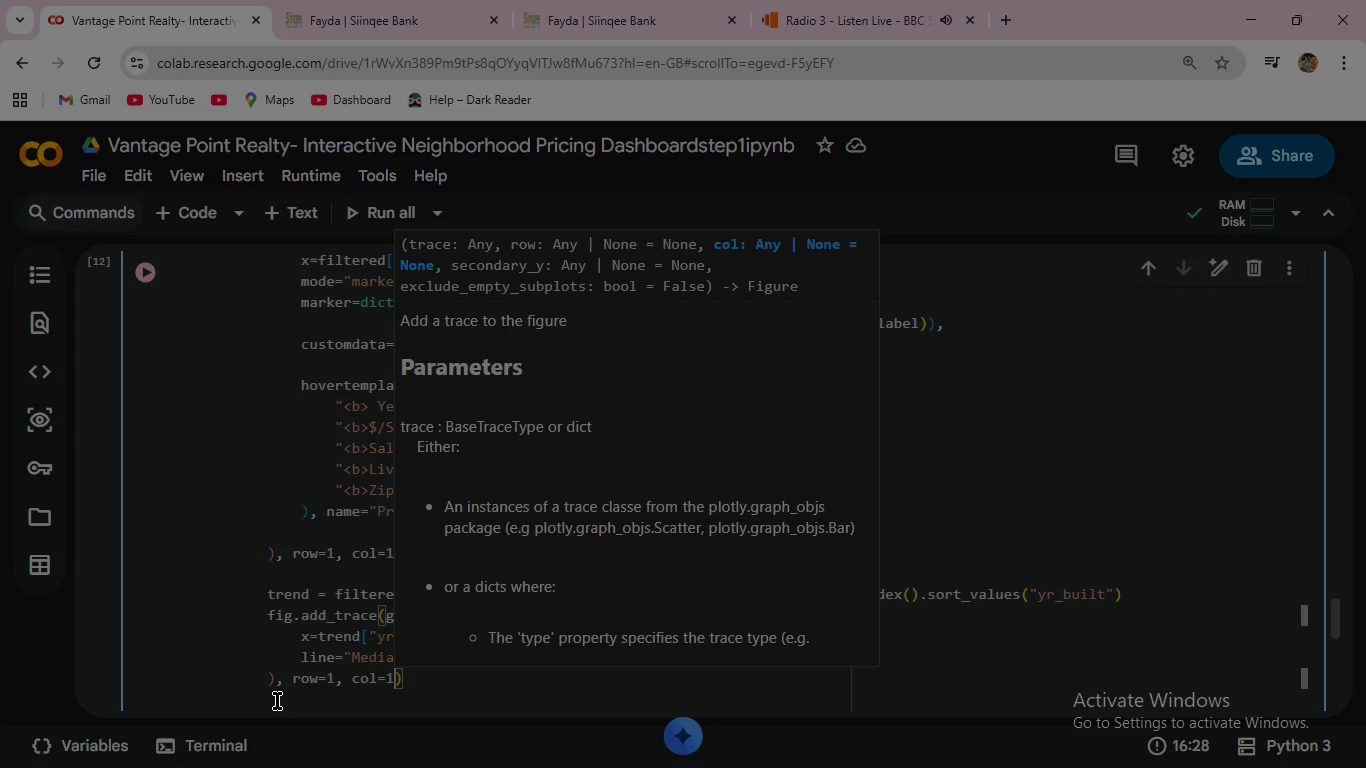 
wait(10.17)
 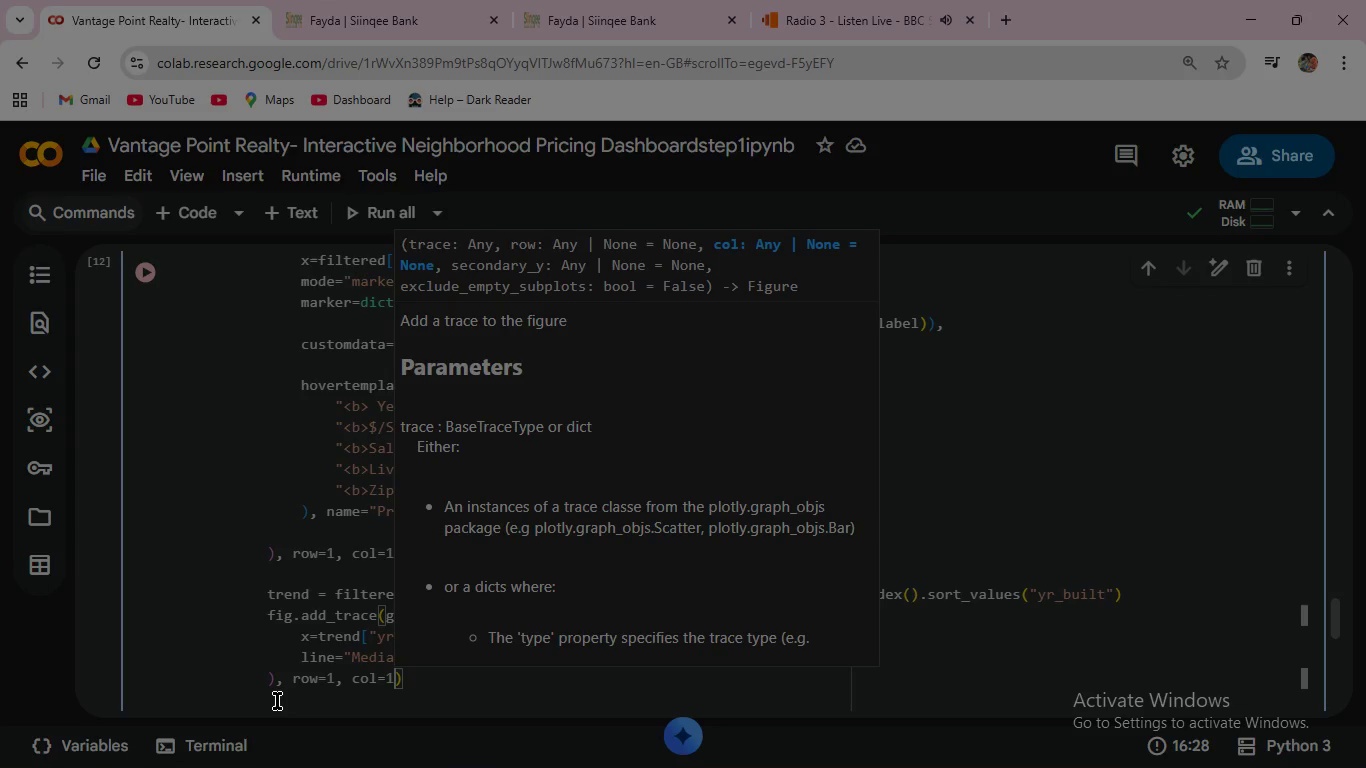 
left_click([960, 753])